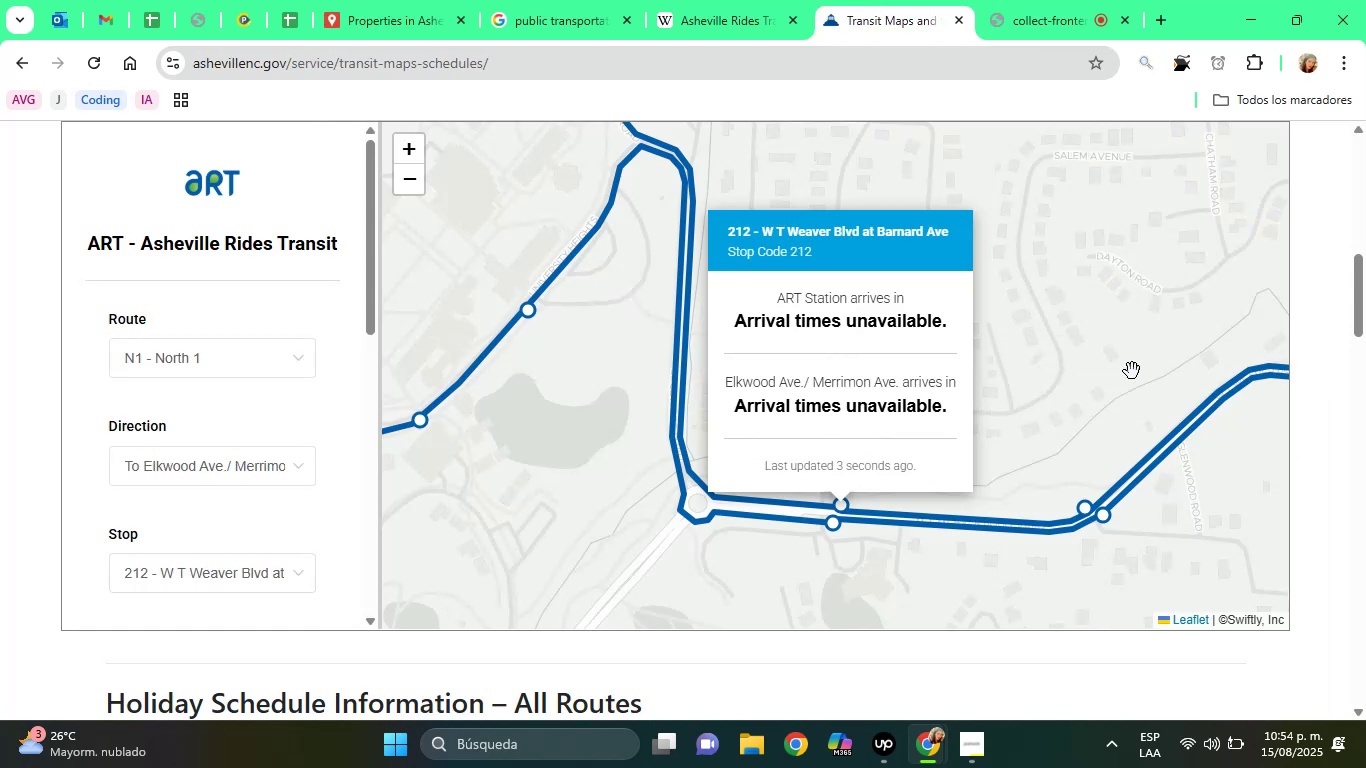 
left_click([1132, 371])
 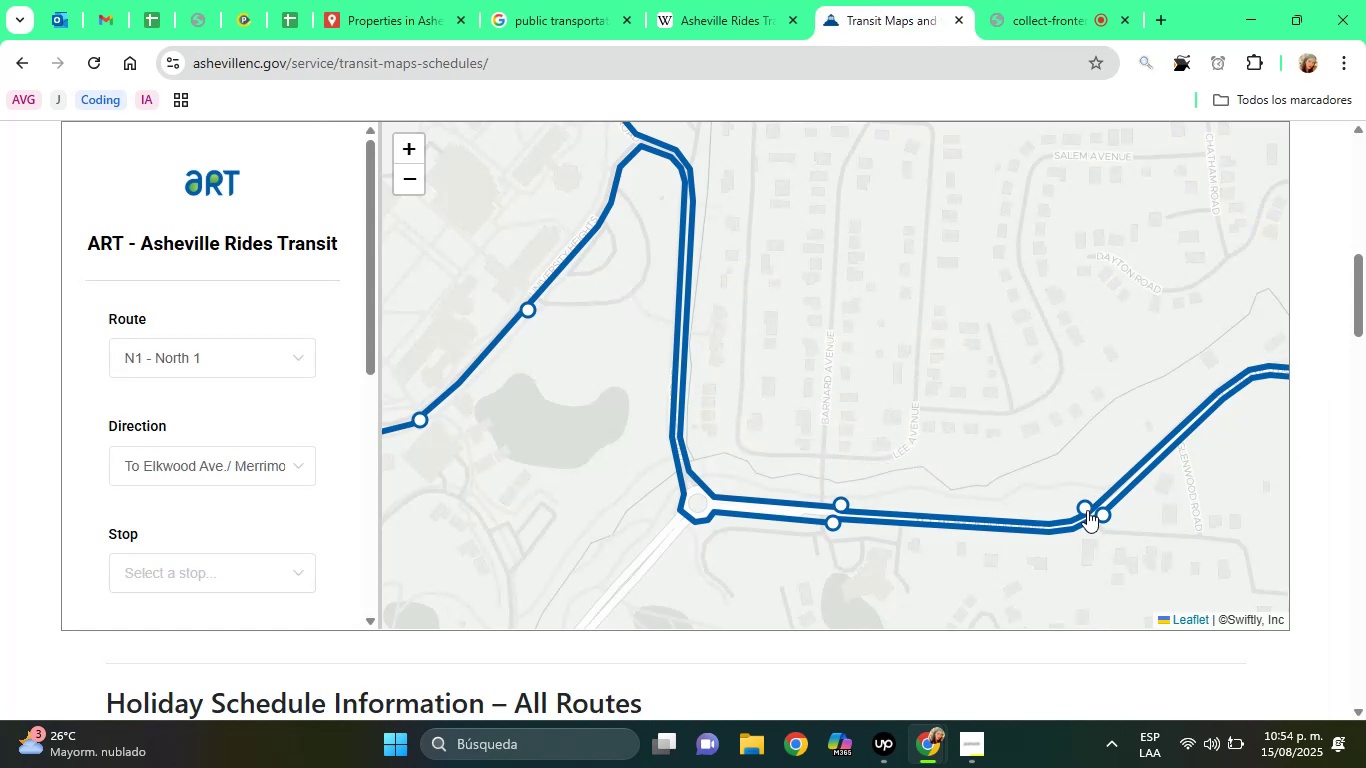 
left_click([1084, 509])
 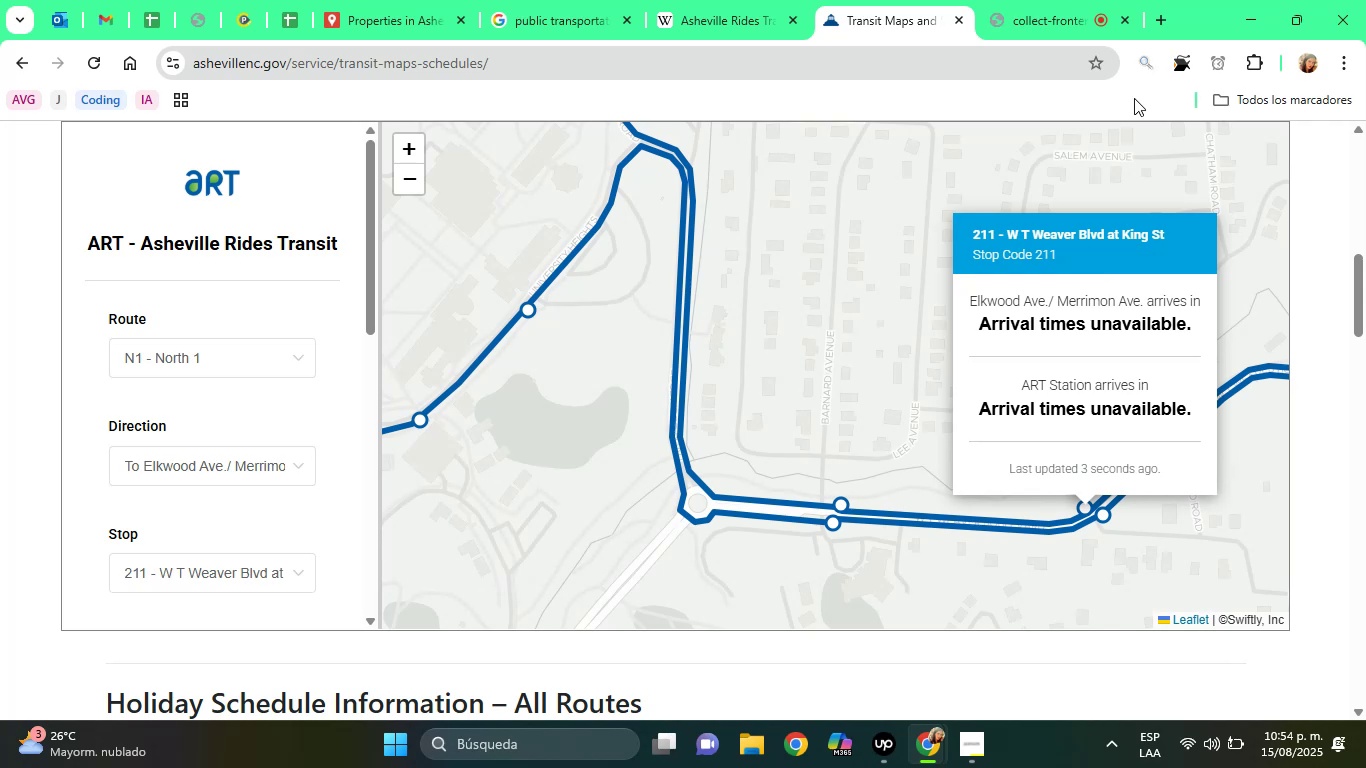 
left_click([1172, 61])
 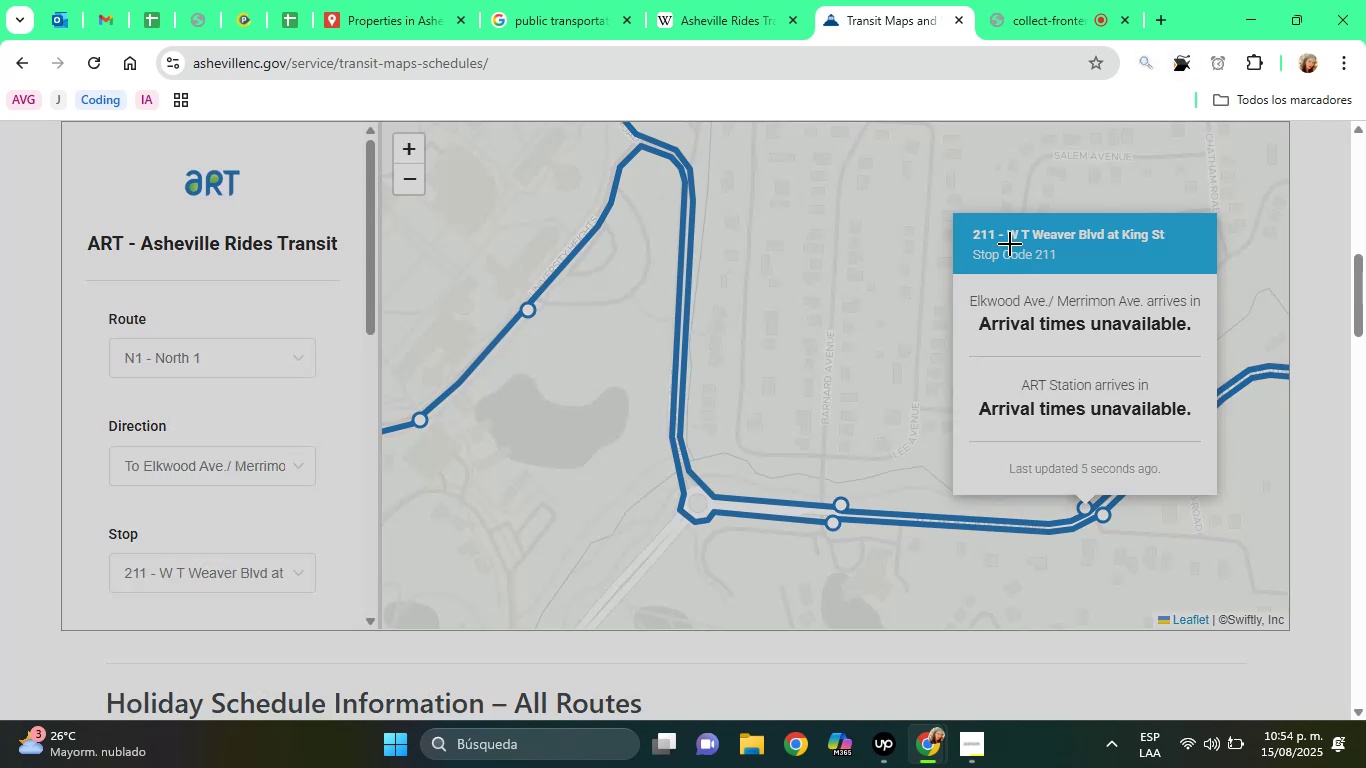 
left_click_drag(start_coordinate=[1005, 226], to_coordinate=[1193, 245])
 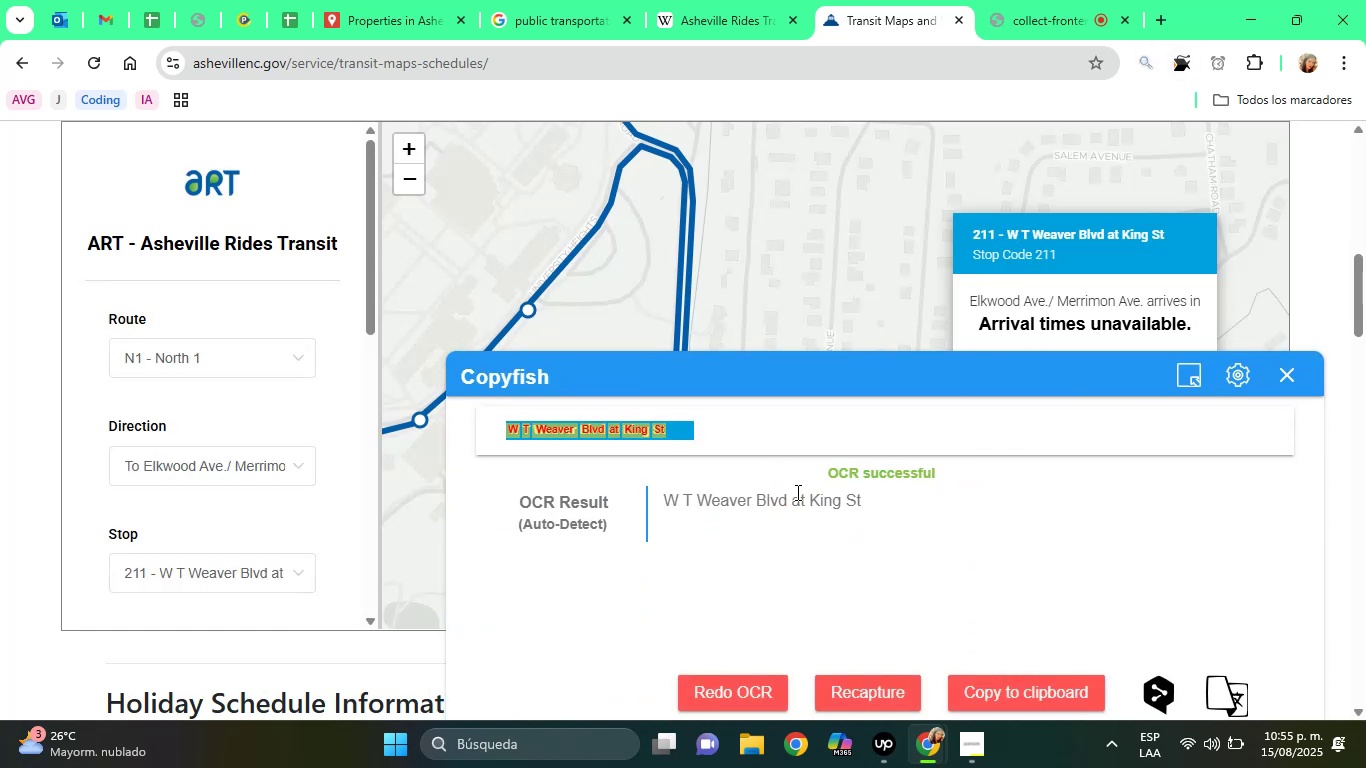 
double_click([793, 492])
 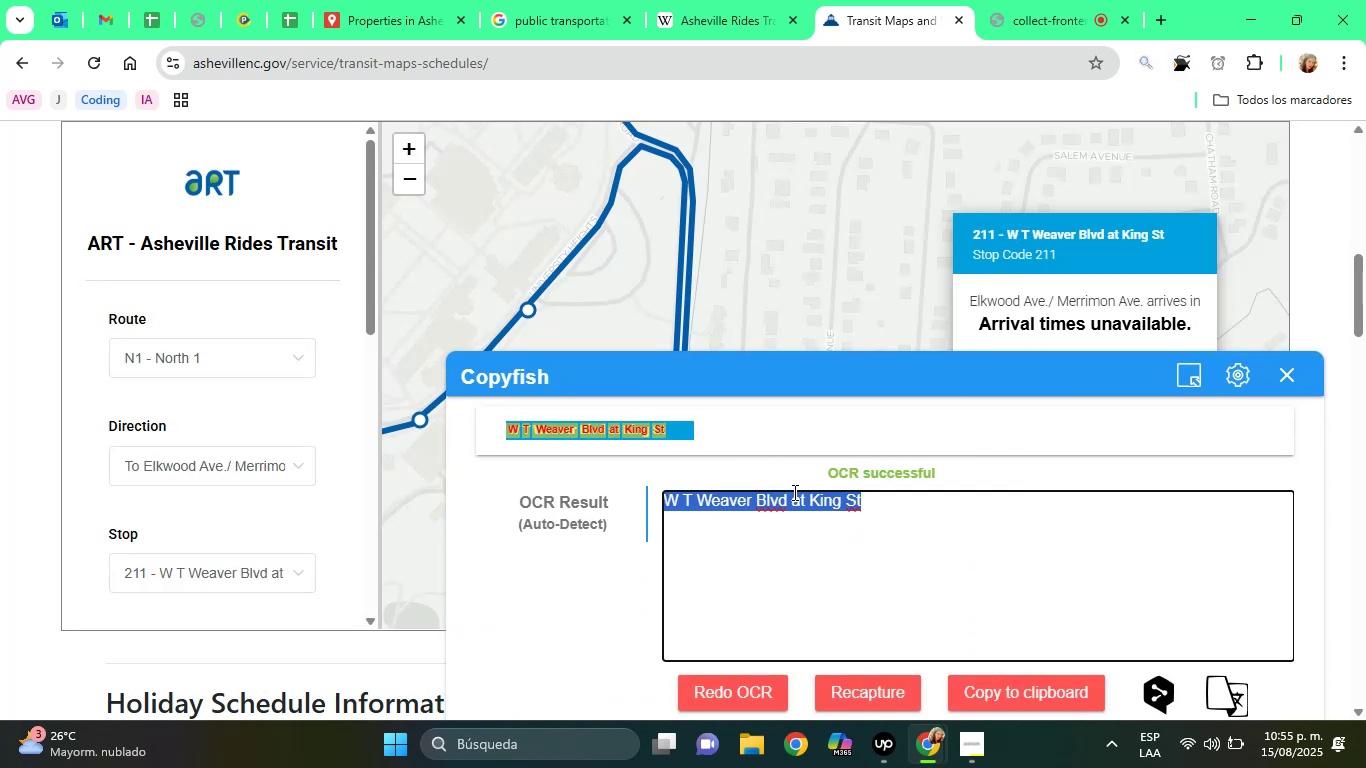 
triple_click([793, 492])
 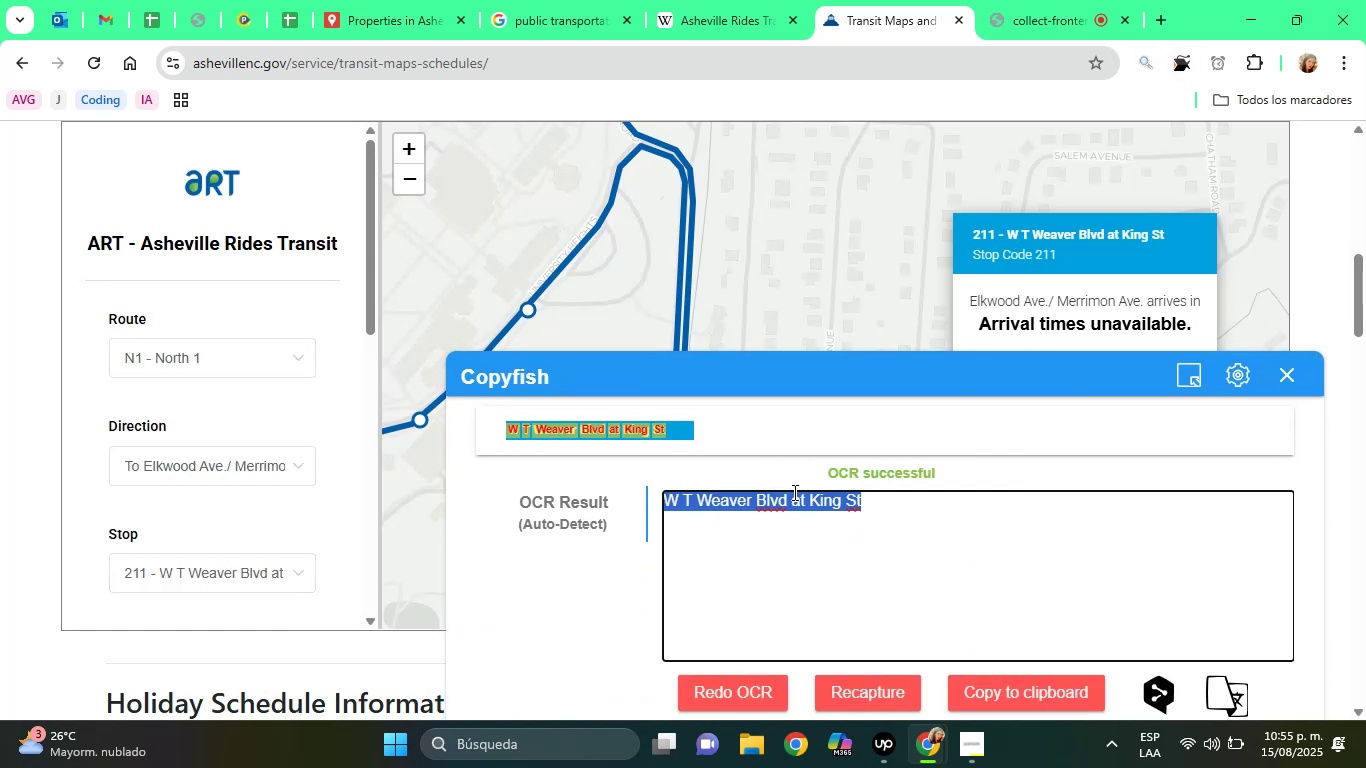 
key(Control+C)
 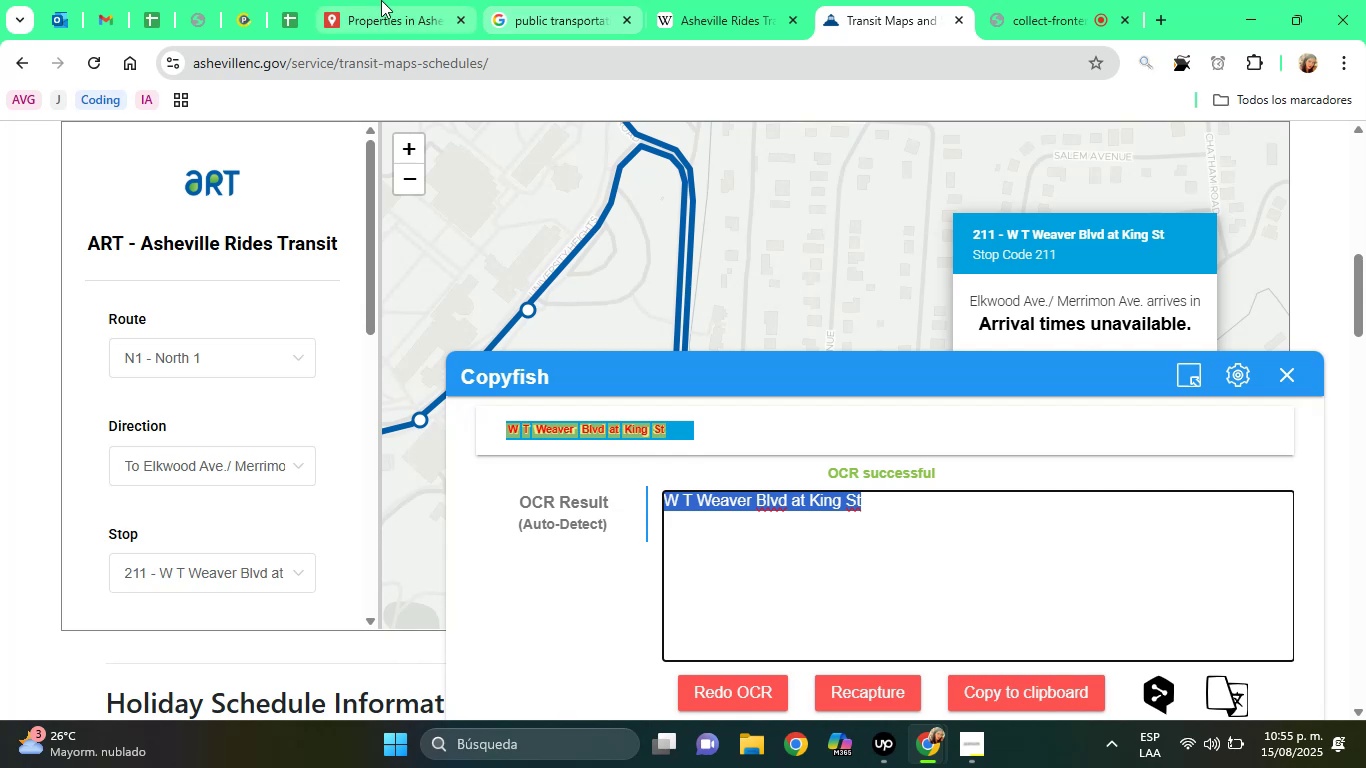 
double_click([381, 0])
 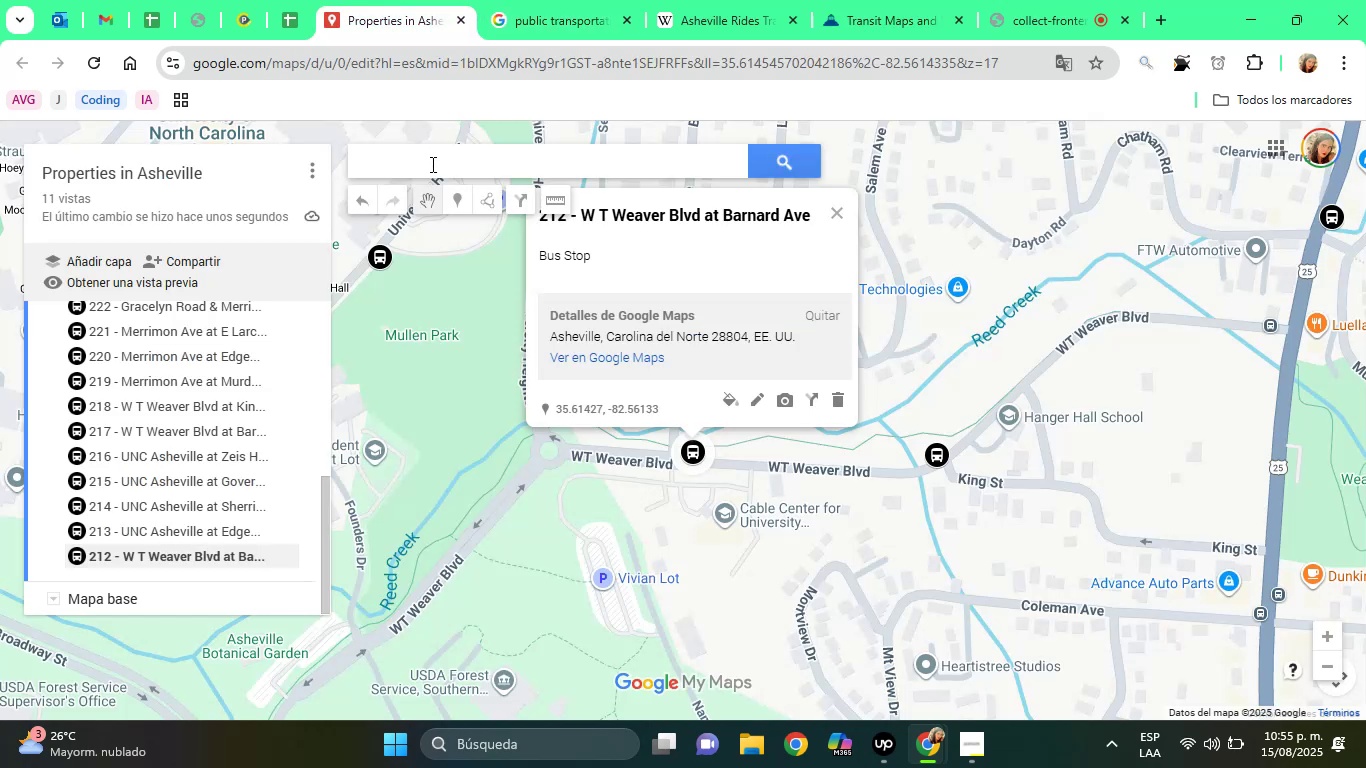 
left_click([430, 166])
 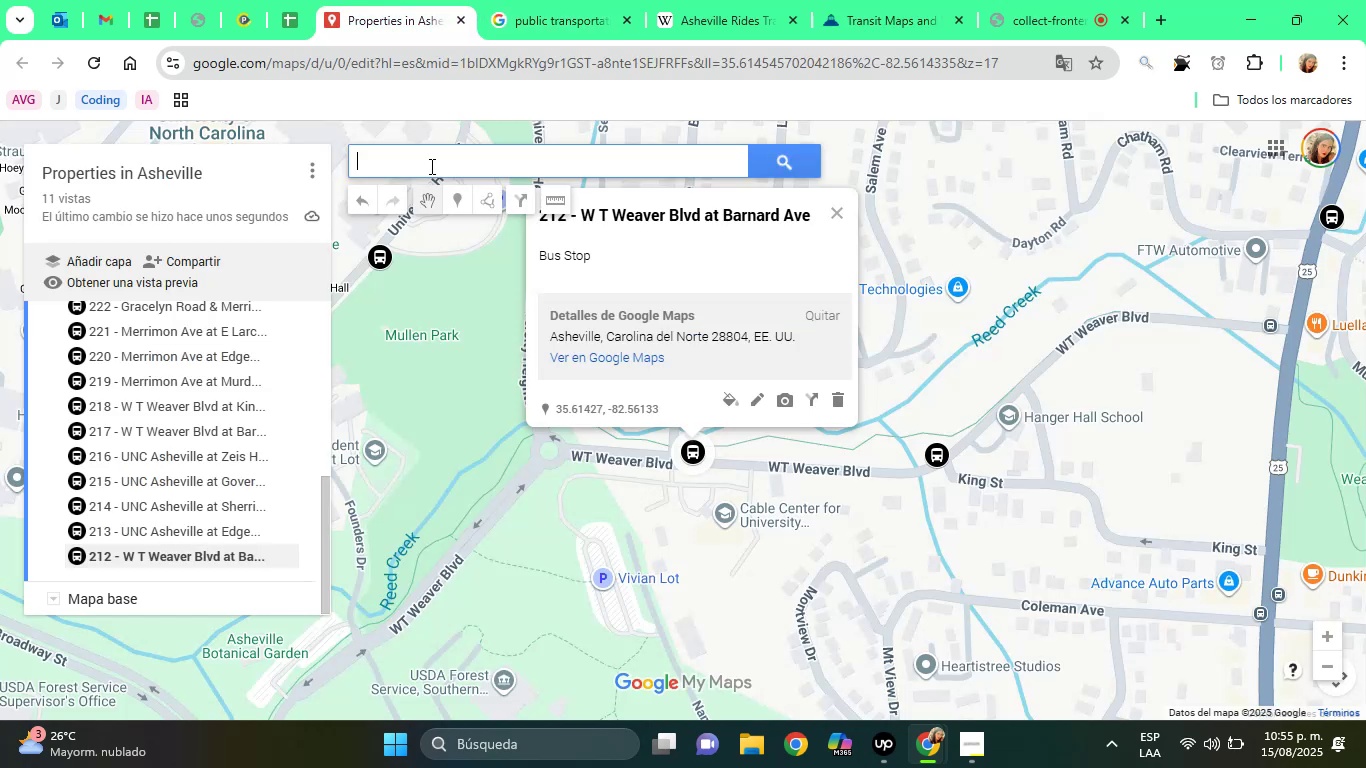 
key(Control+V)
 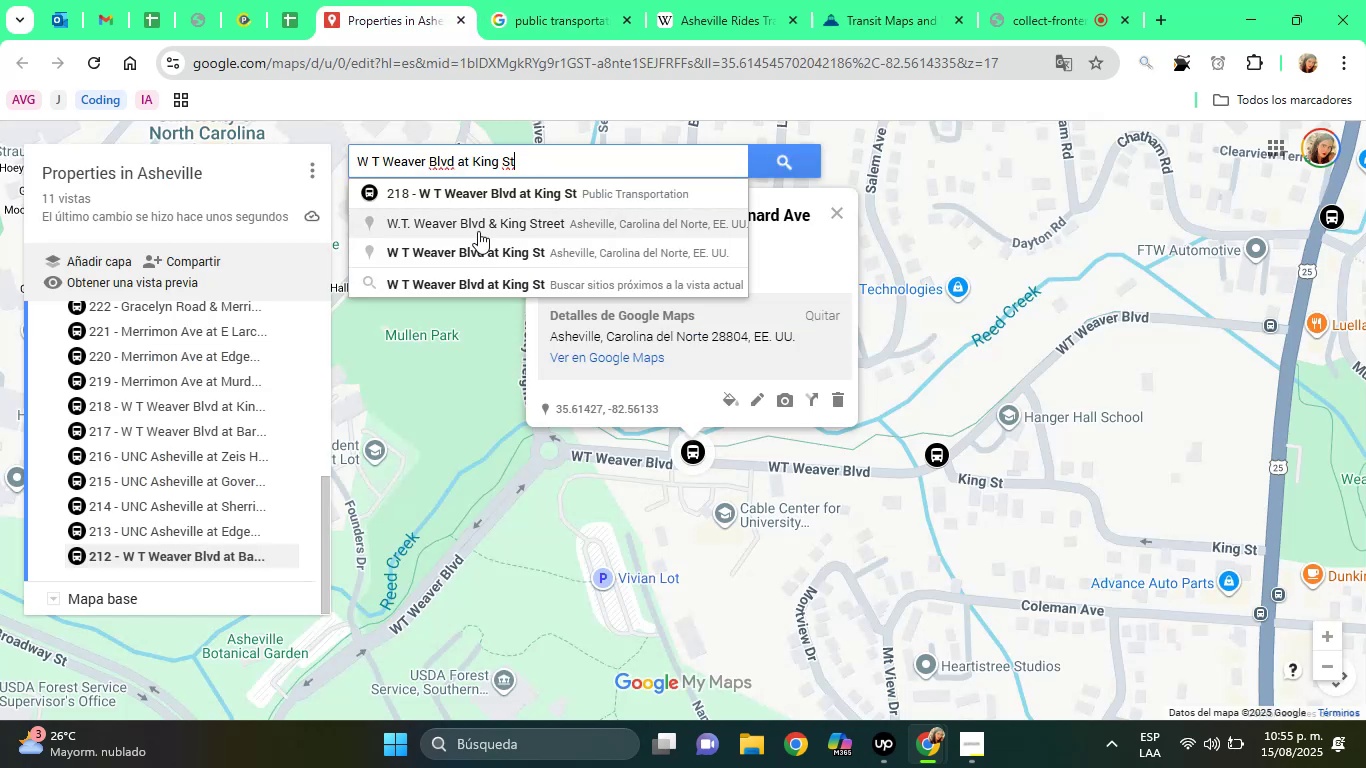 
left_click([478, 240])
 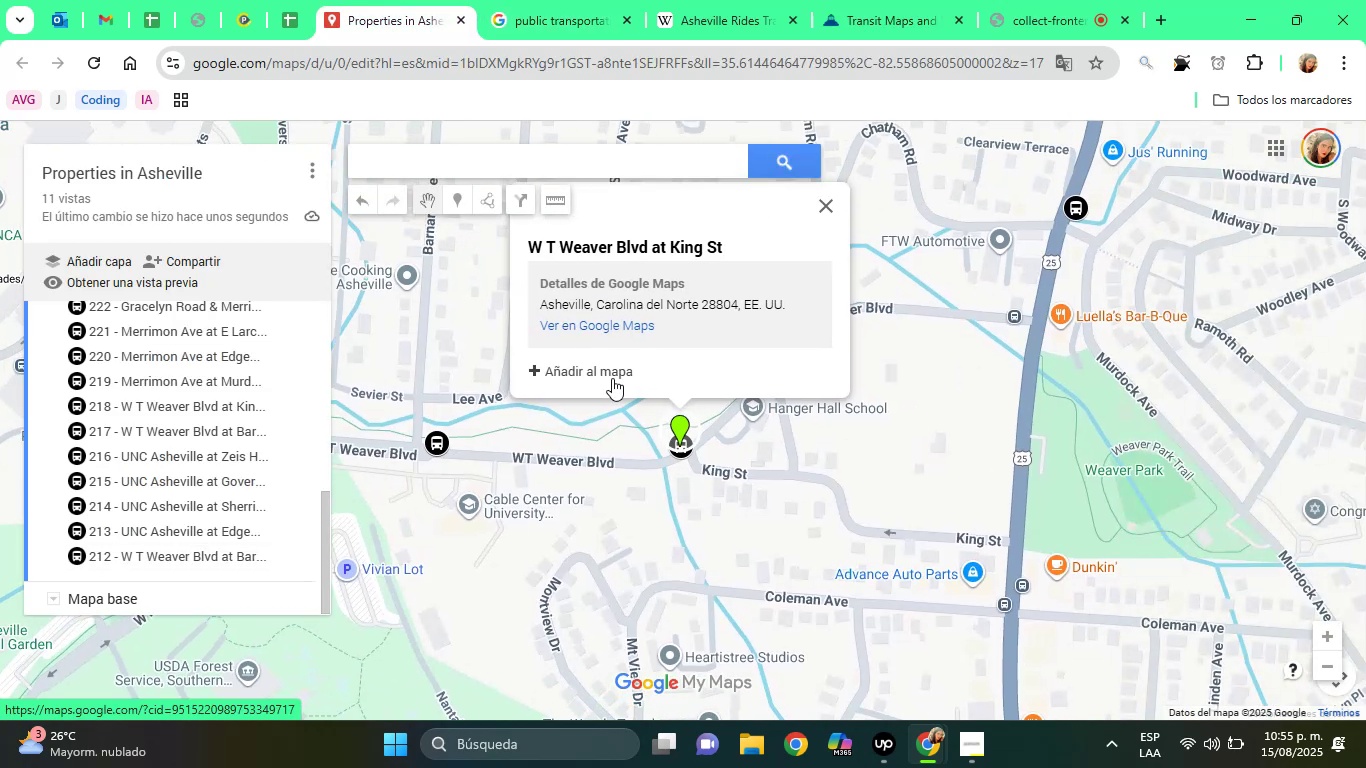 
left_click([619, 376])
 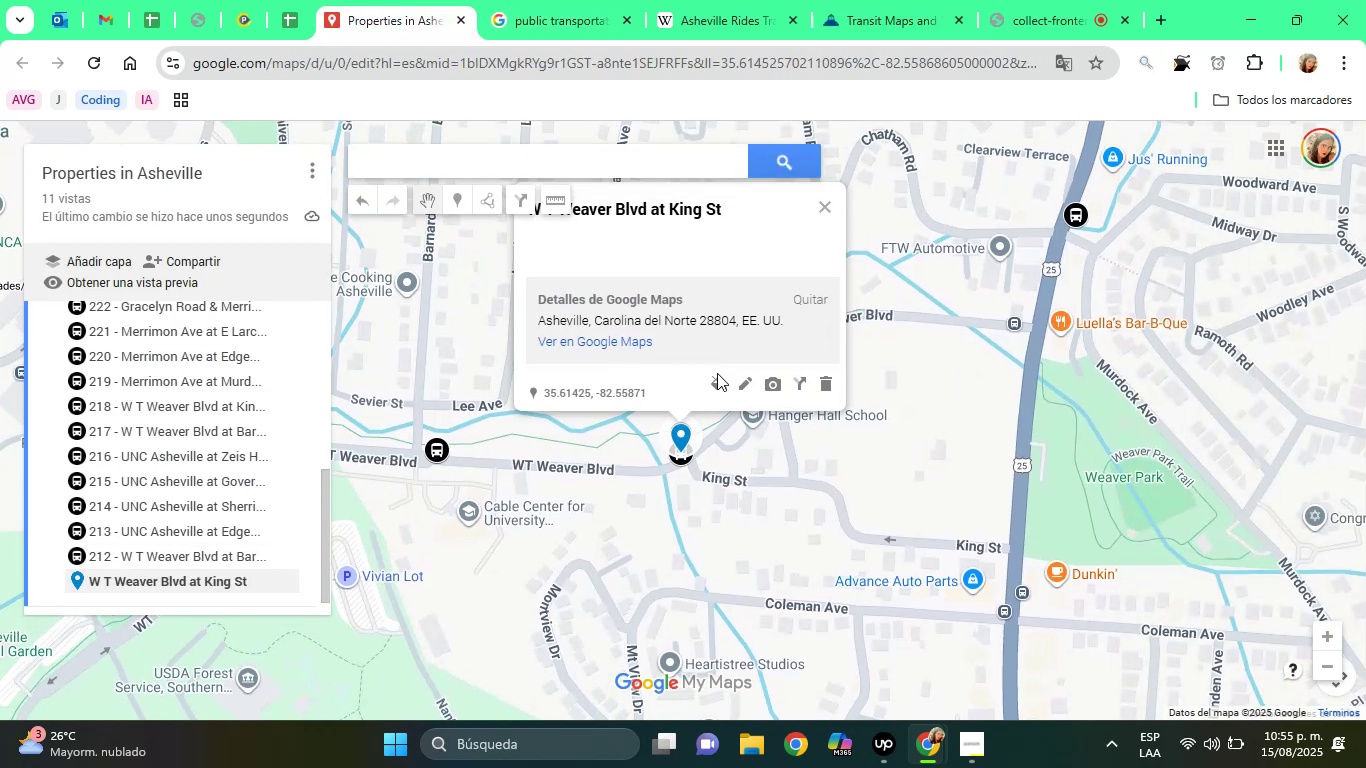 
left_click([720, 381])
 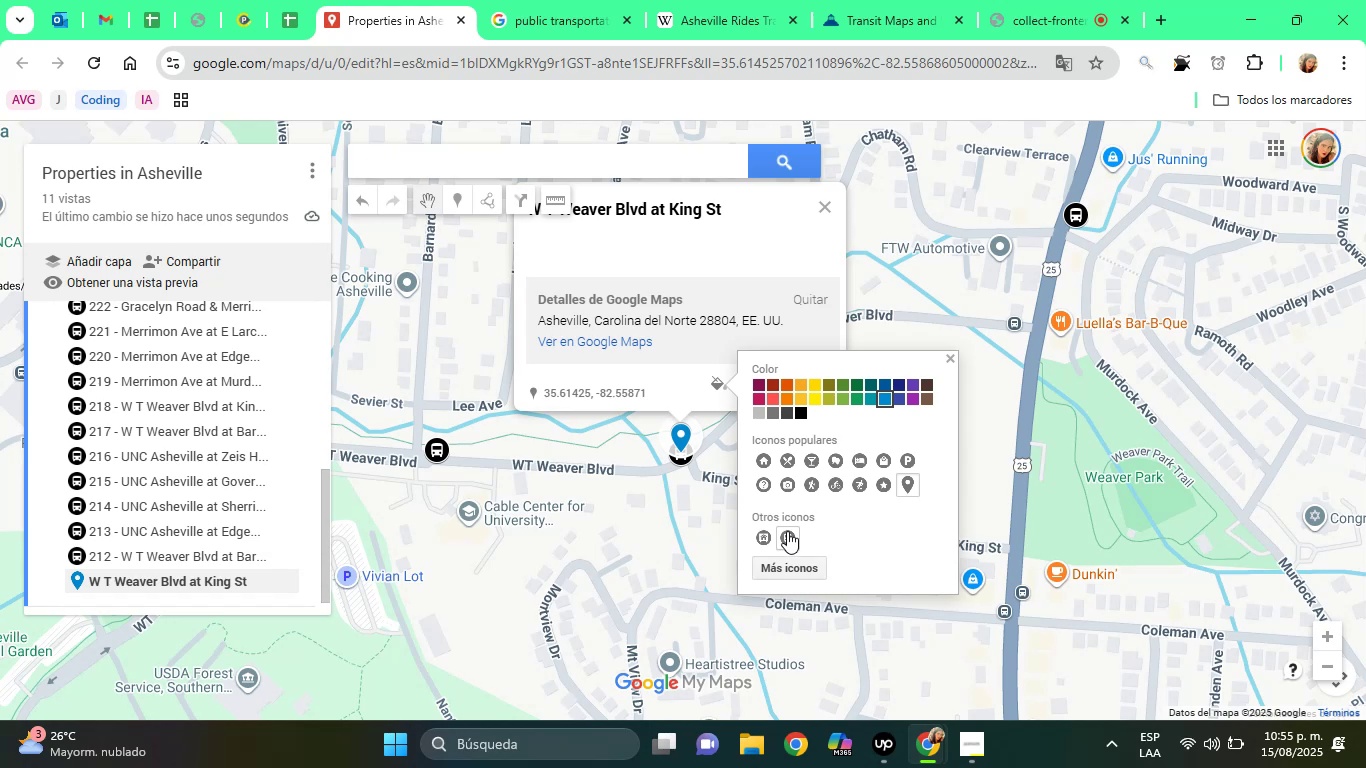 
left_click([789, 535])
 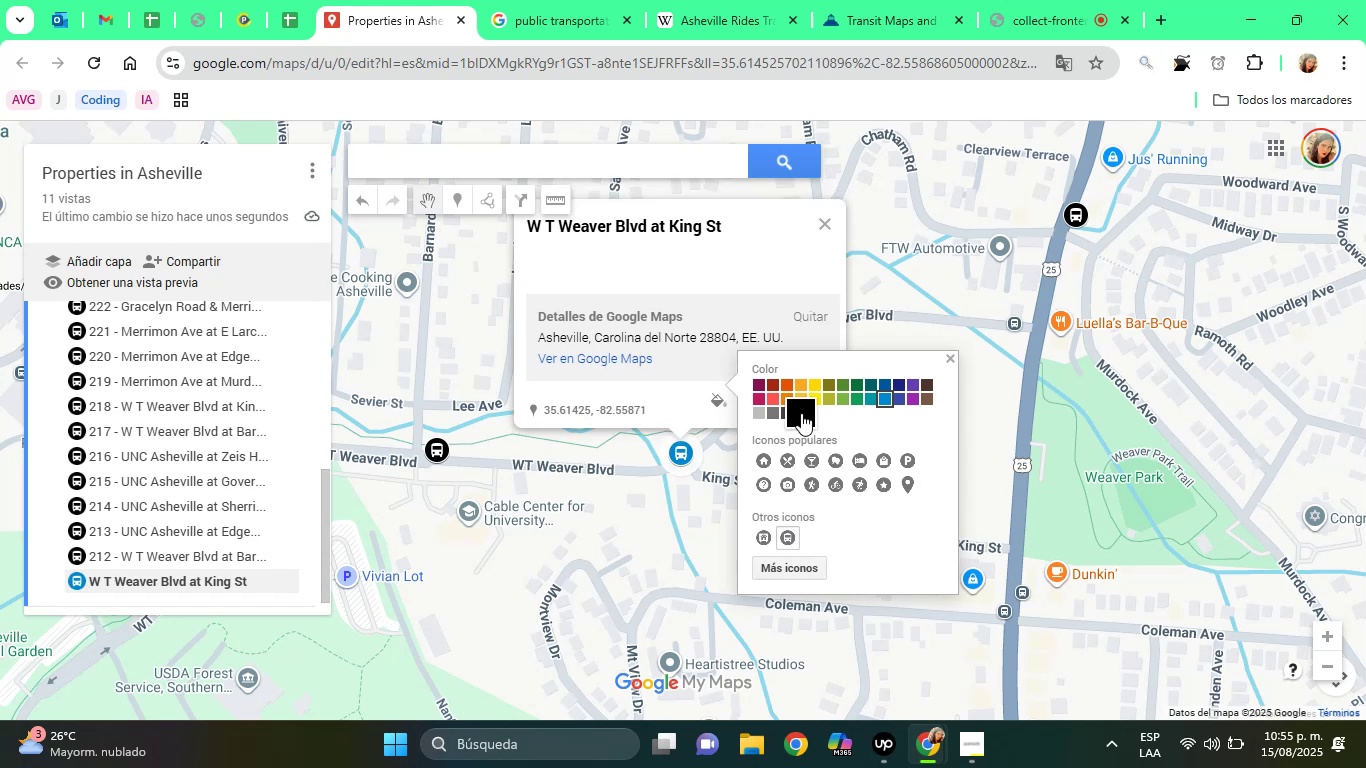 
left_click([801, 412])
 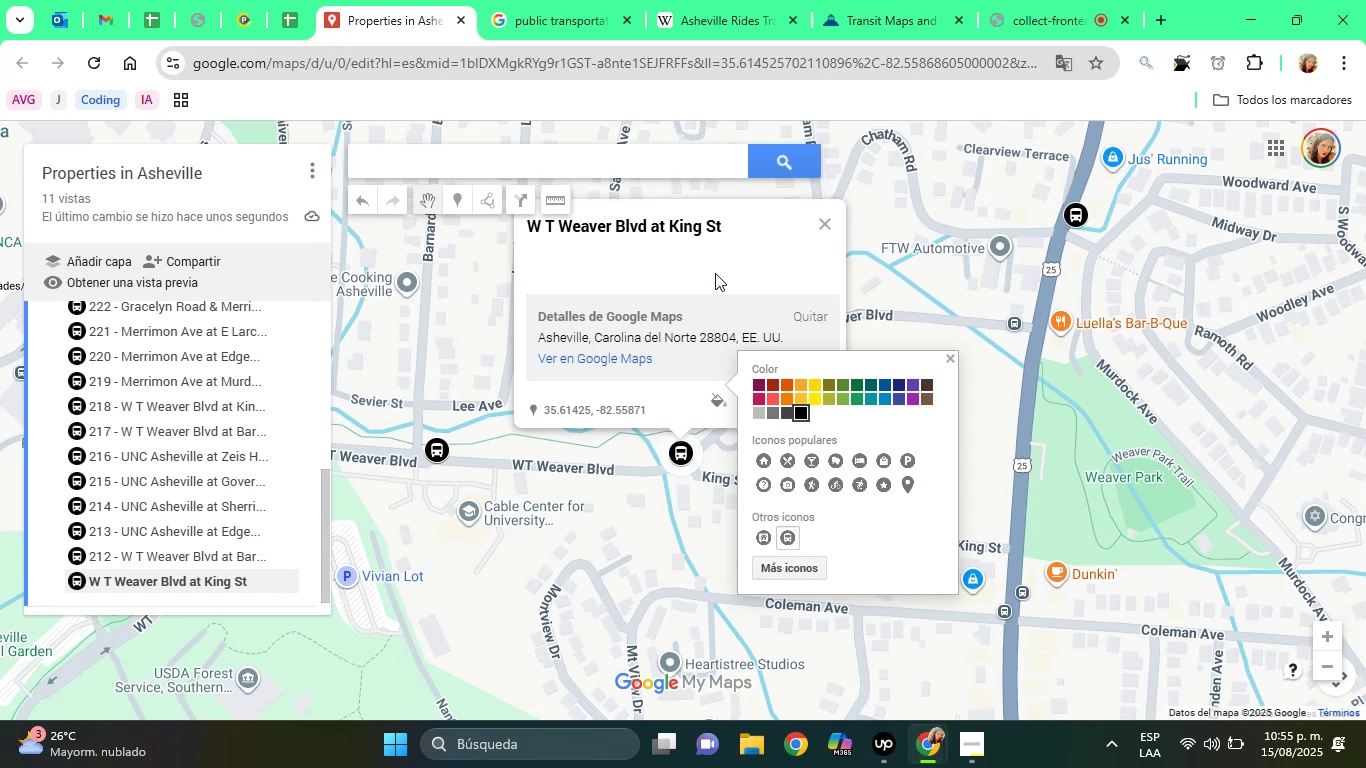 
left_click([715, 273])
 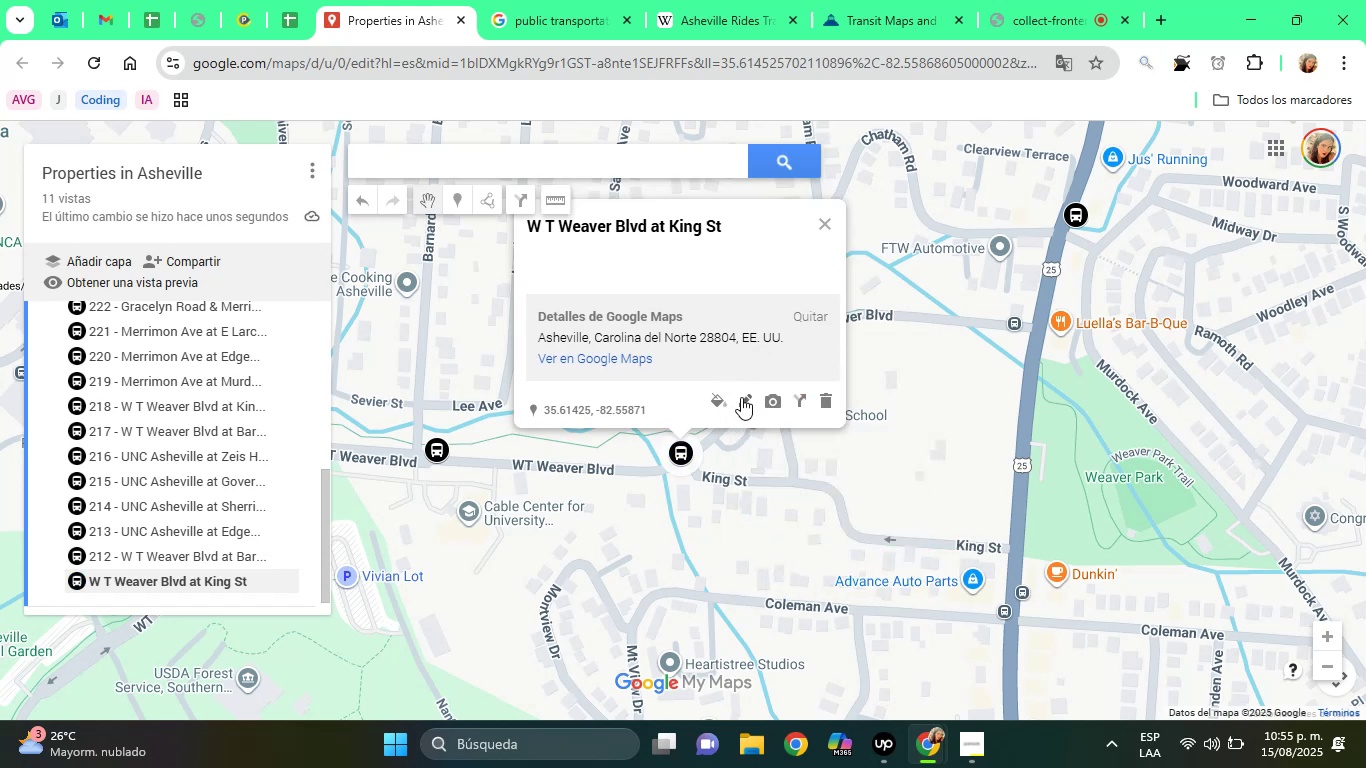 
left_click([741, 397])
 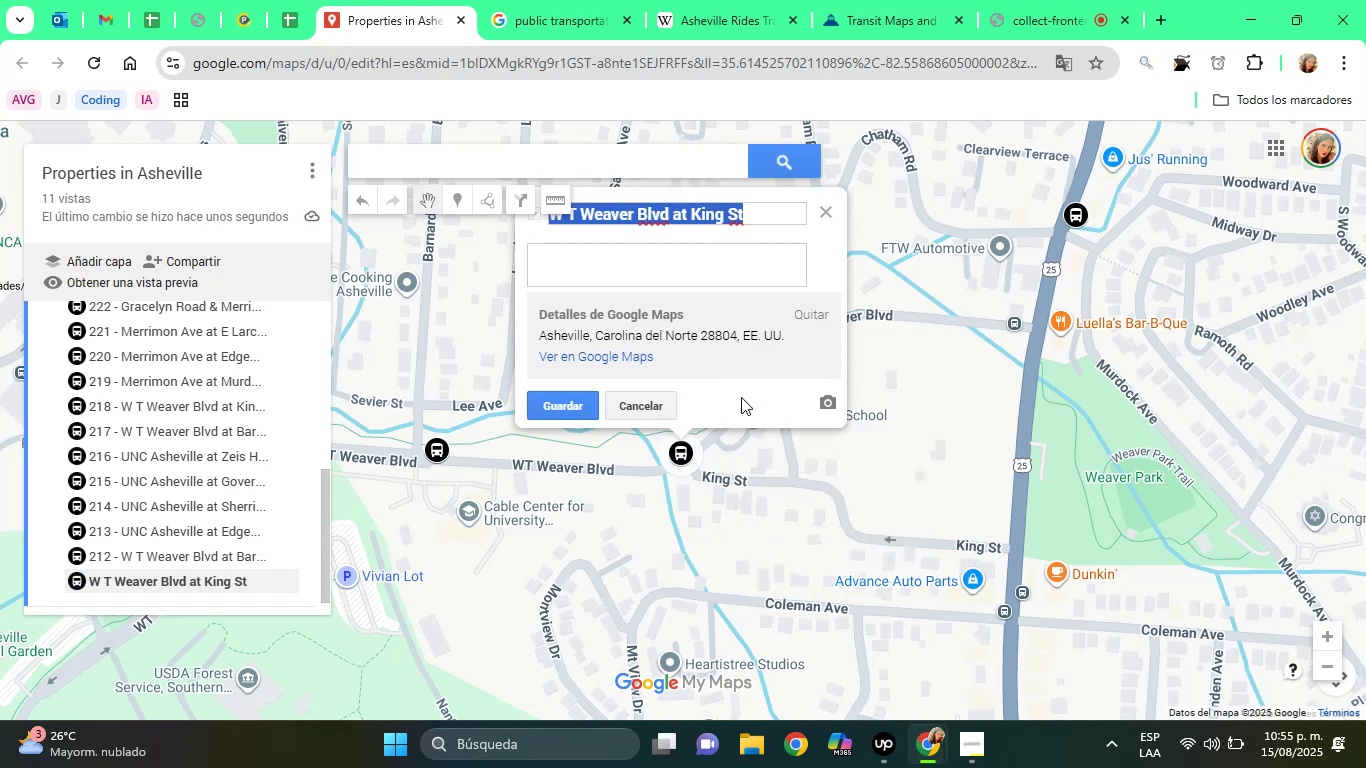 
key(ArrowLeft)
 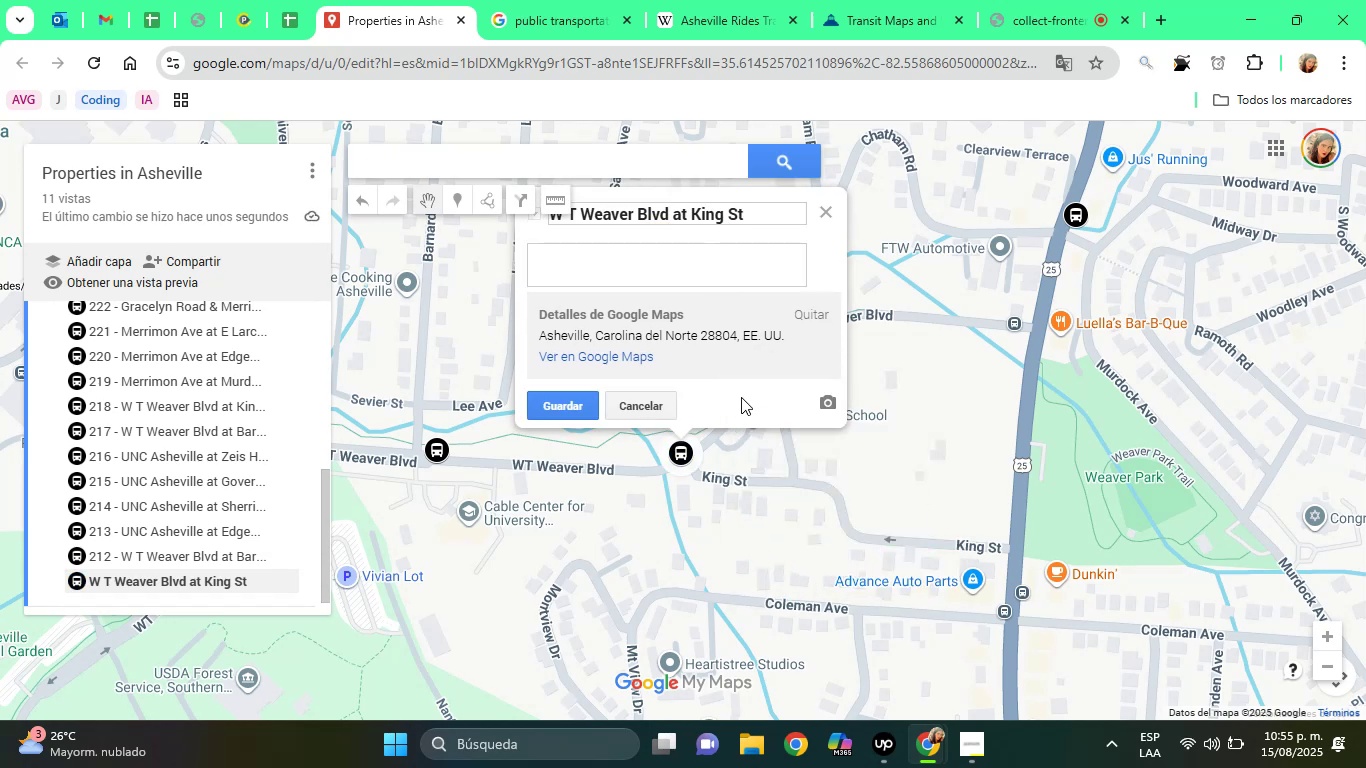 
type(211c-)
key(Backspace)
key(Backspace)
type(- )
 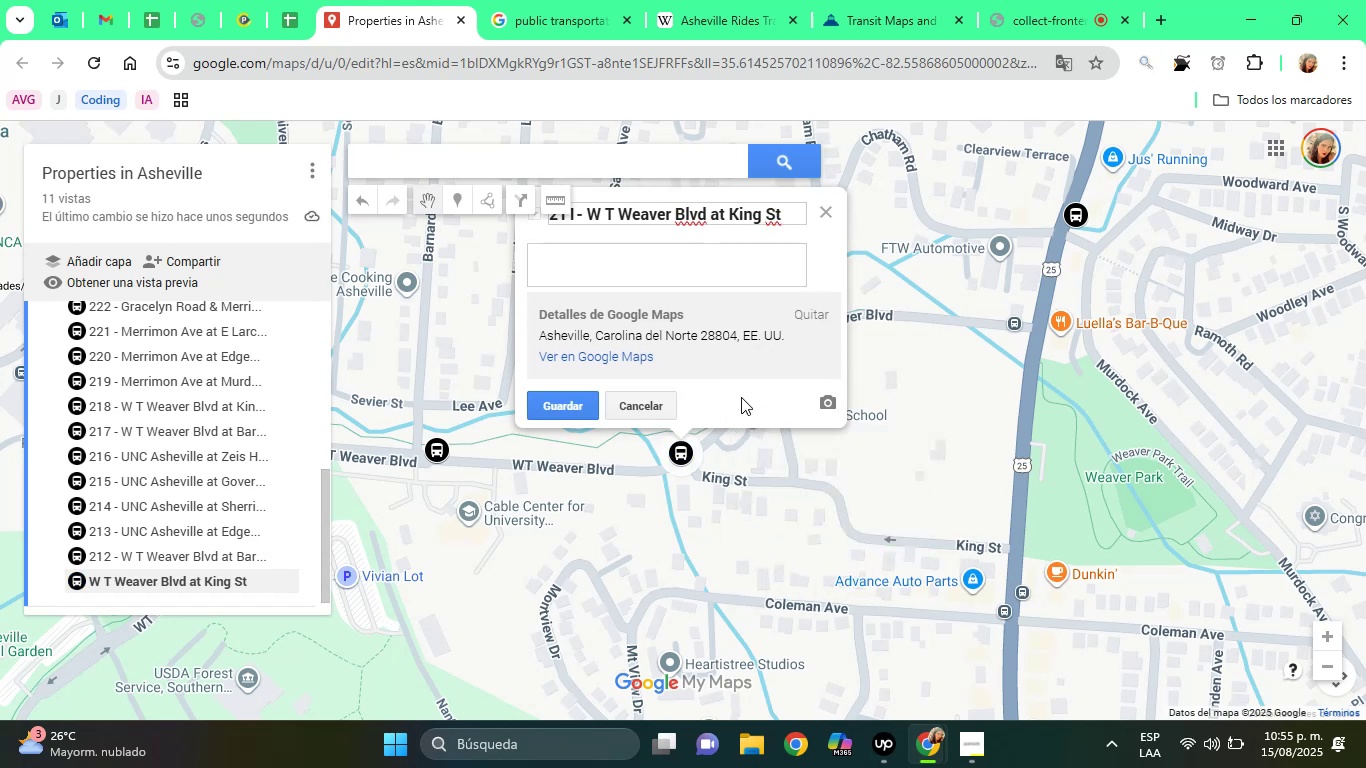 
key(ArrowLeft)
 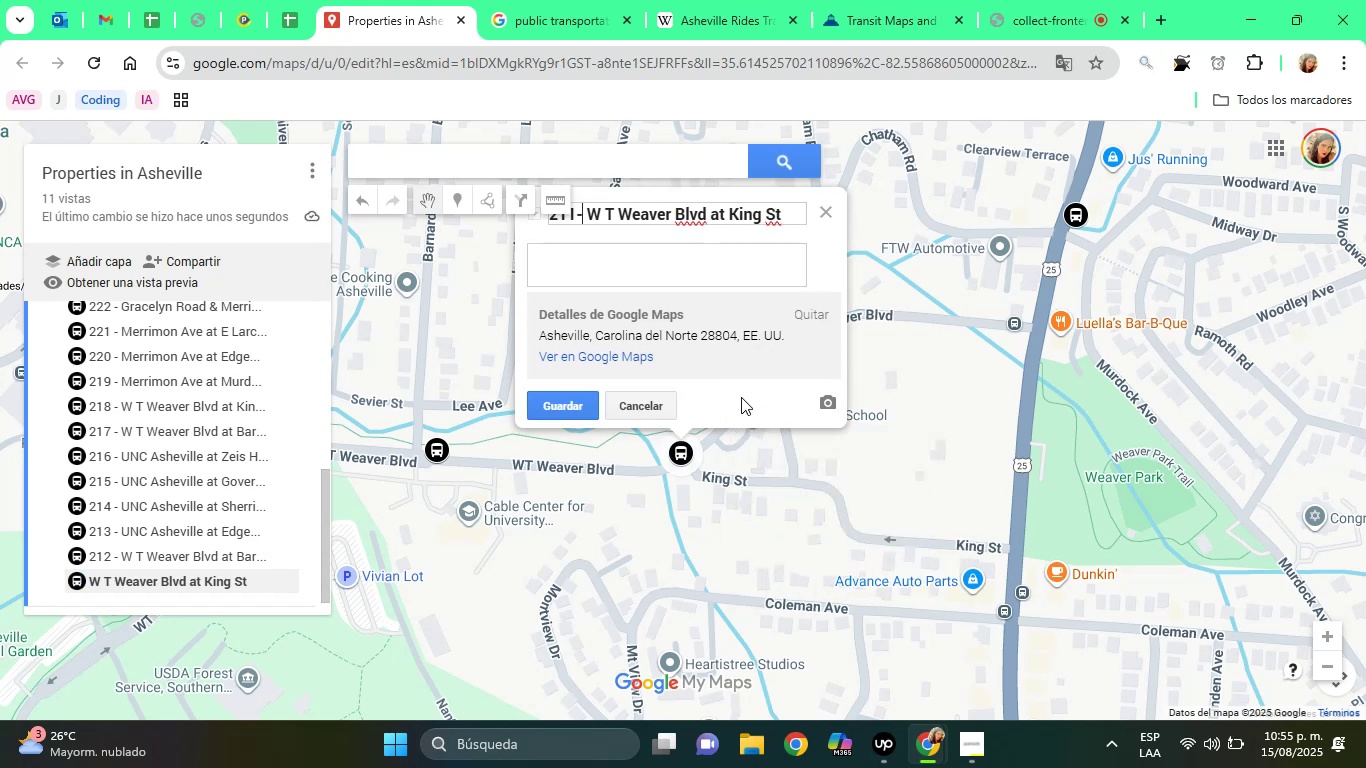 
key(ArrowRight)
 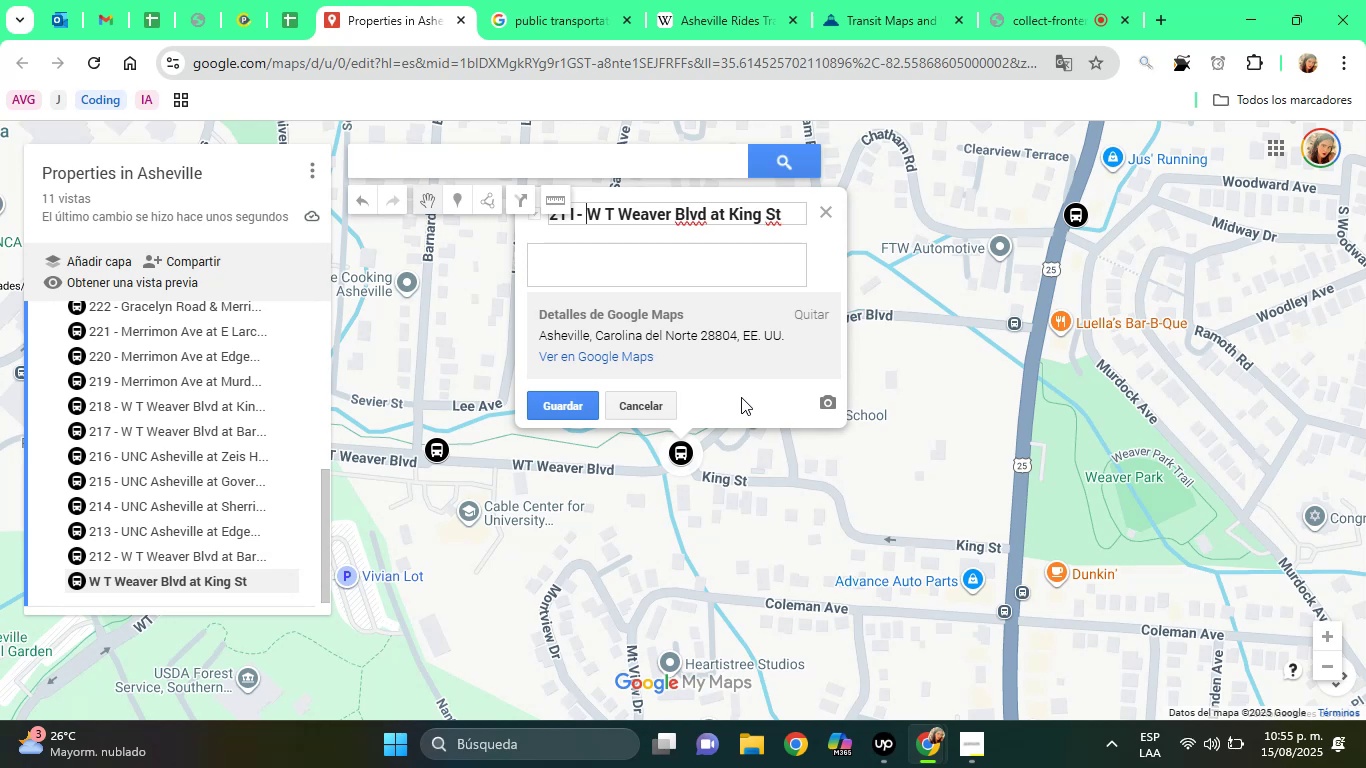 
key(ArrowLeft)
 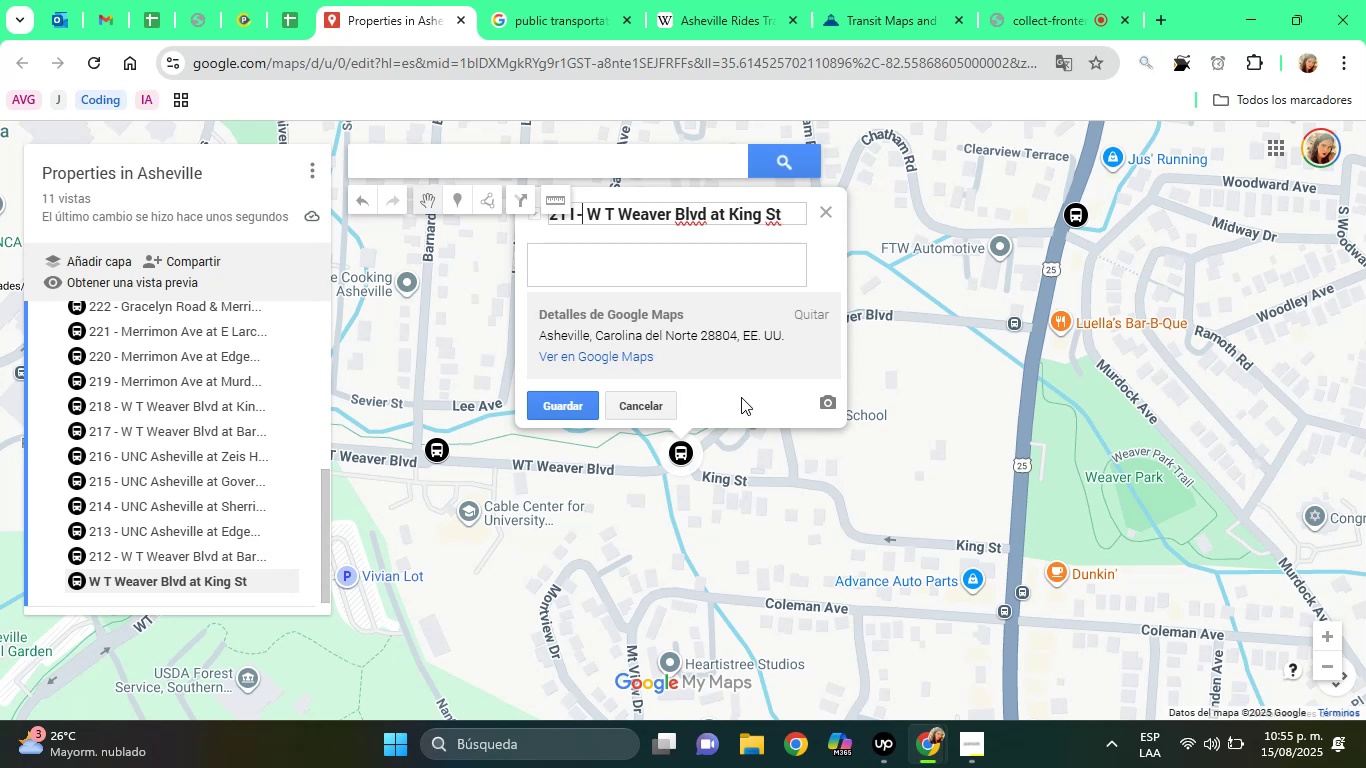 
key(ArrowLeft)
 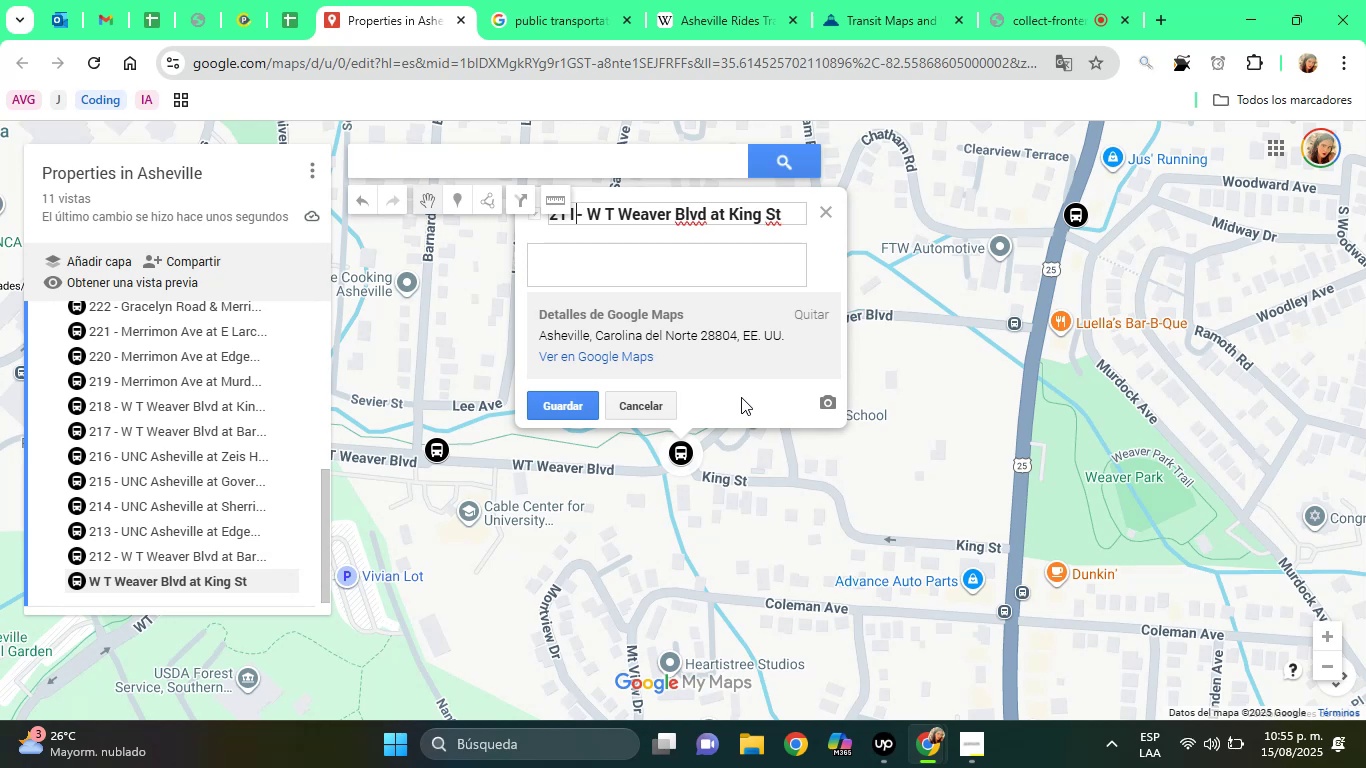 
key(ArrowLeft)
 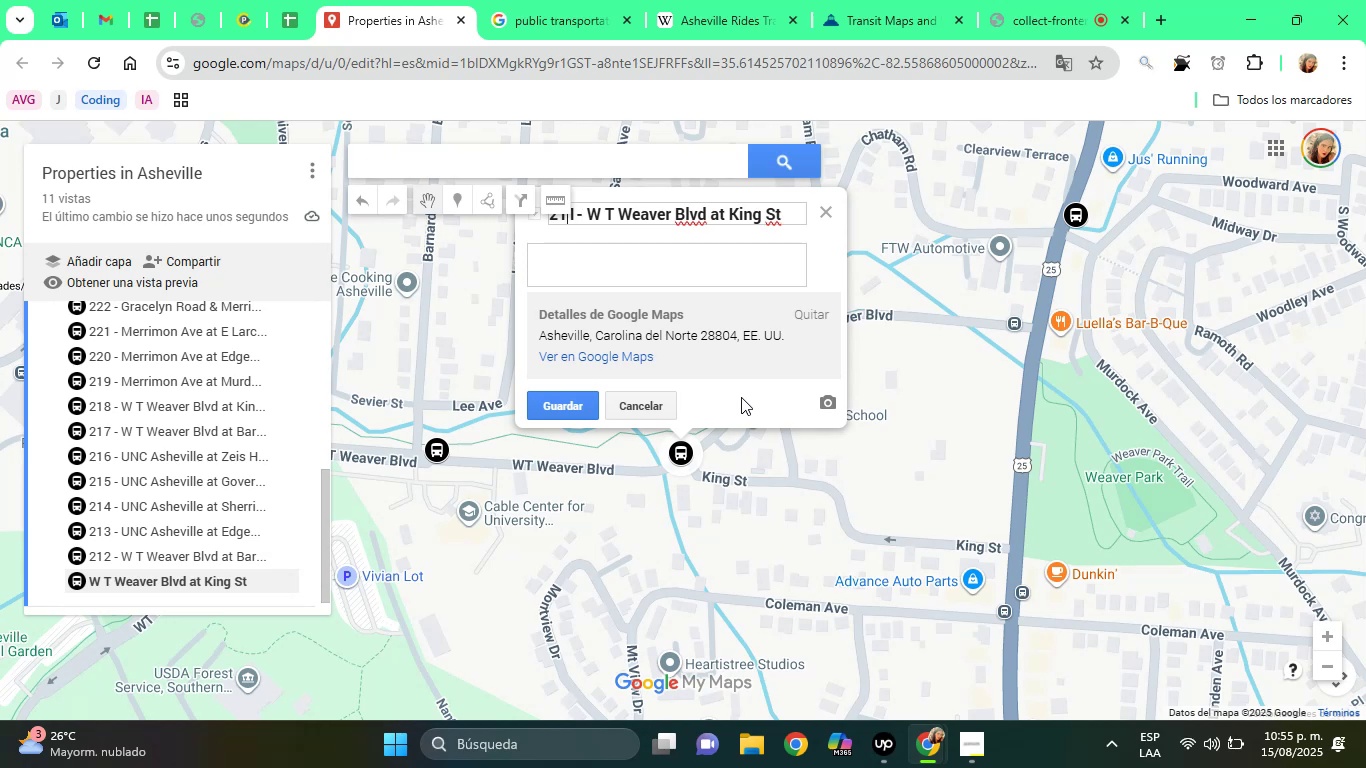 
key(ArrowRight)
 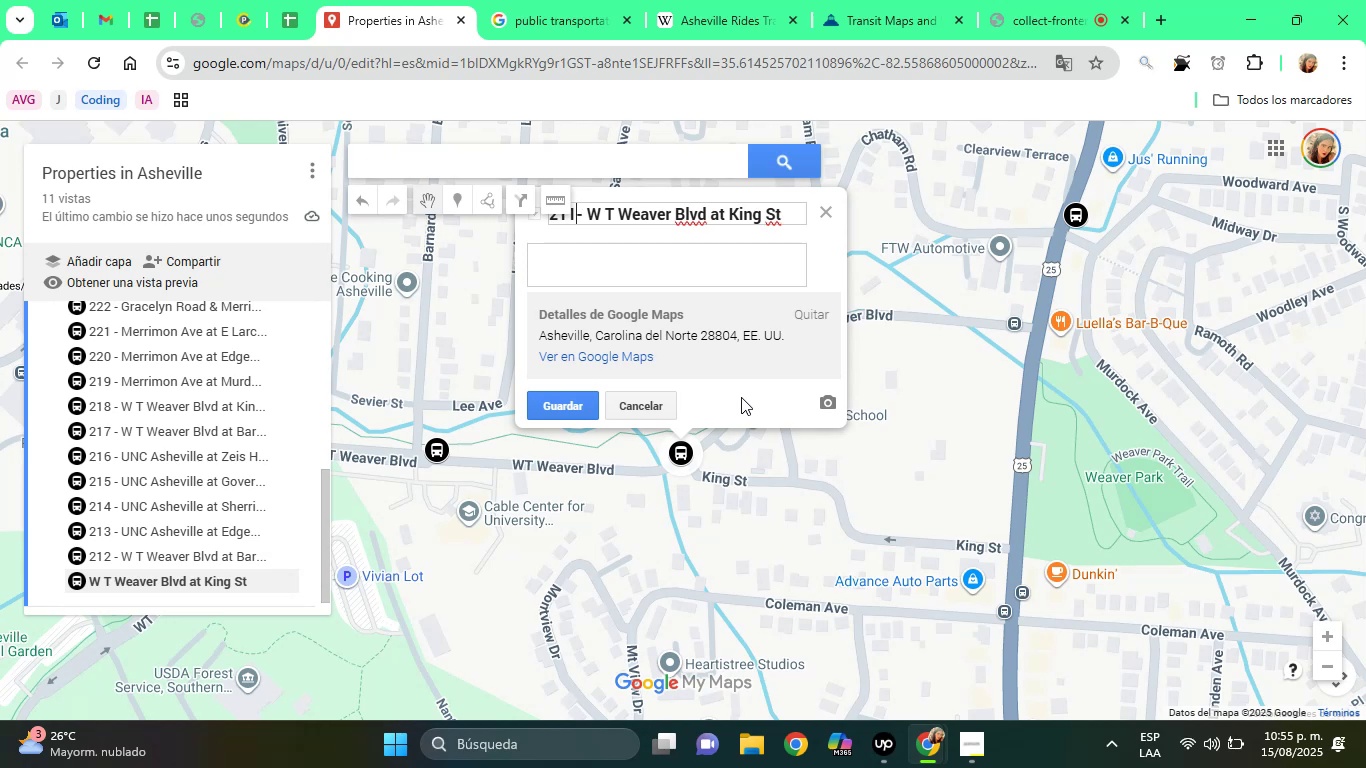 
key(Space)
 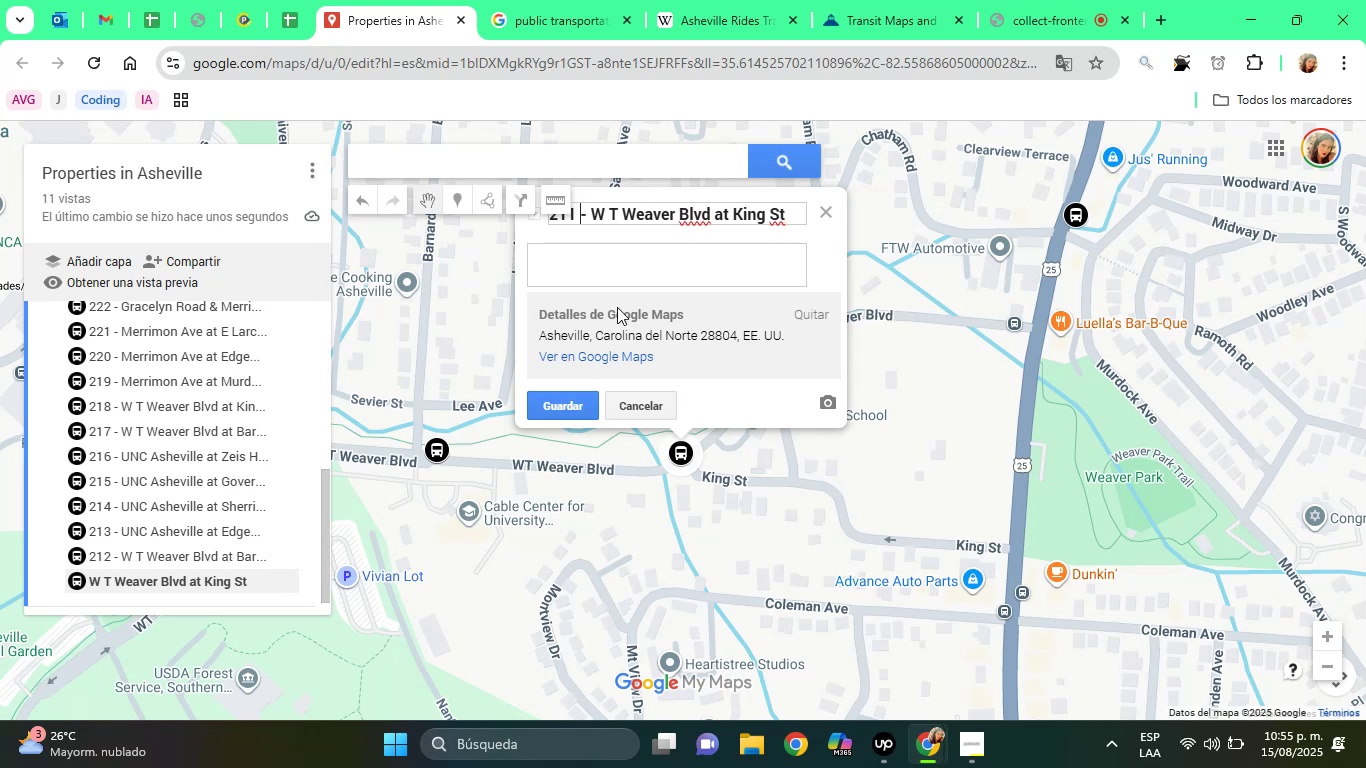 
left_click([639, 266])
 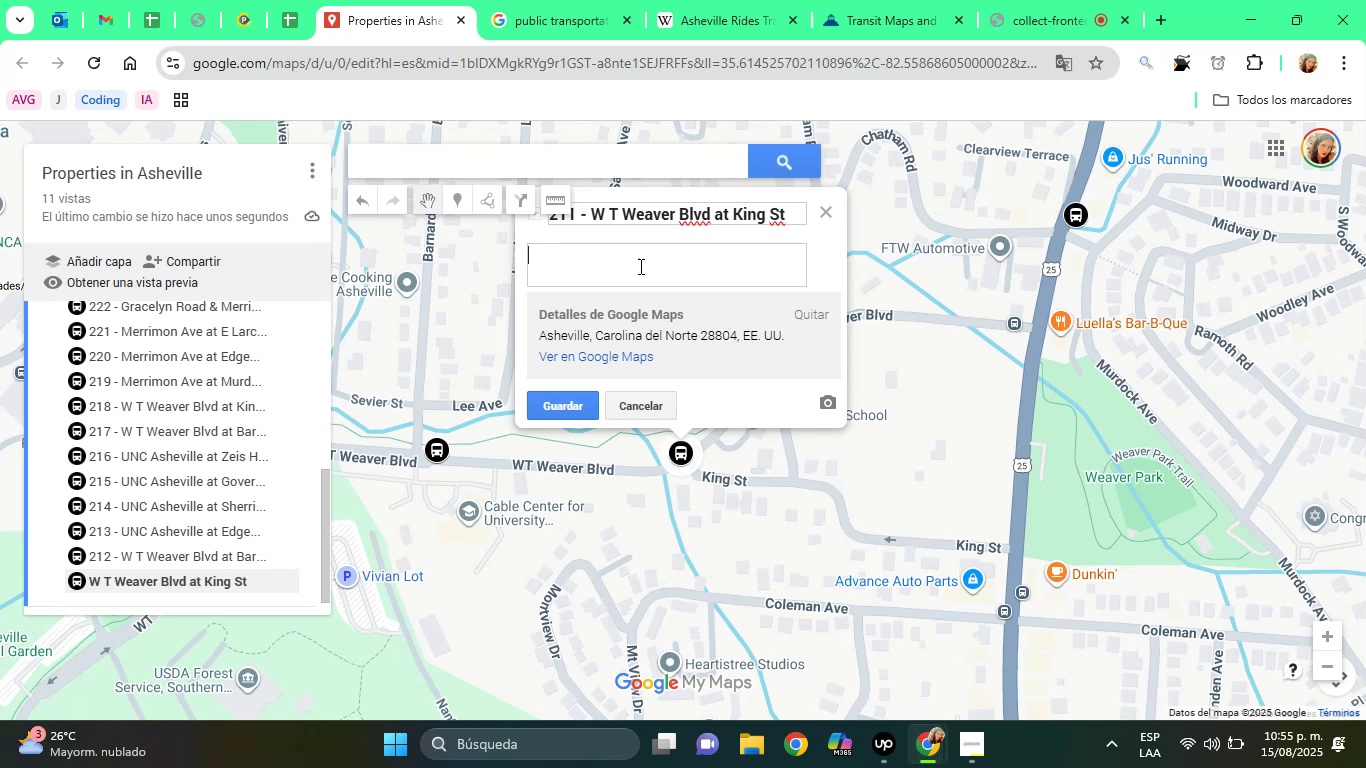 
type(Bus Stop)
 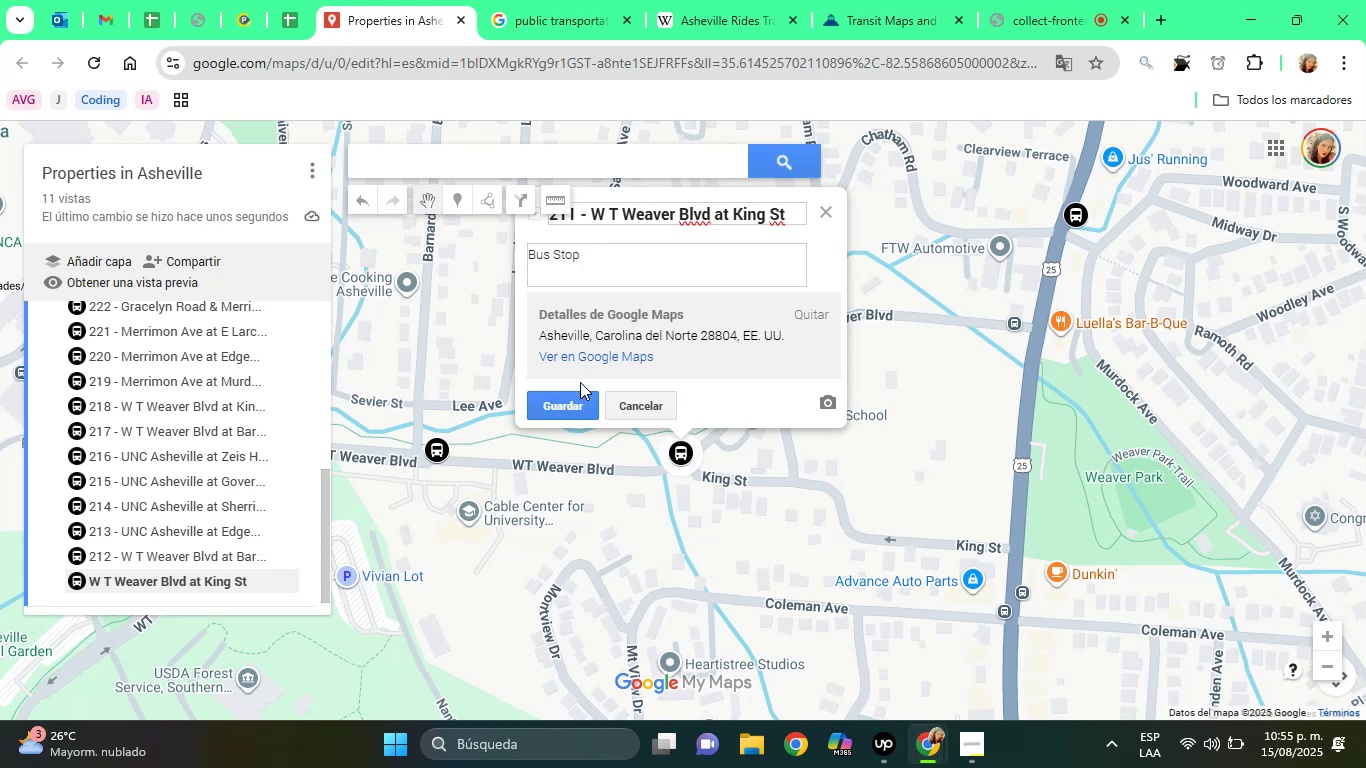 
left_click([574, 393])
 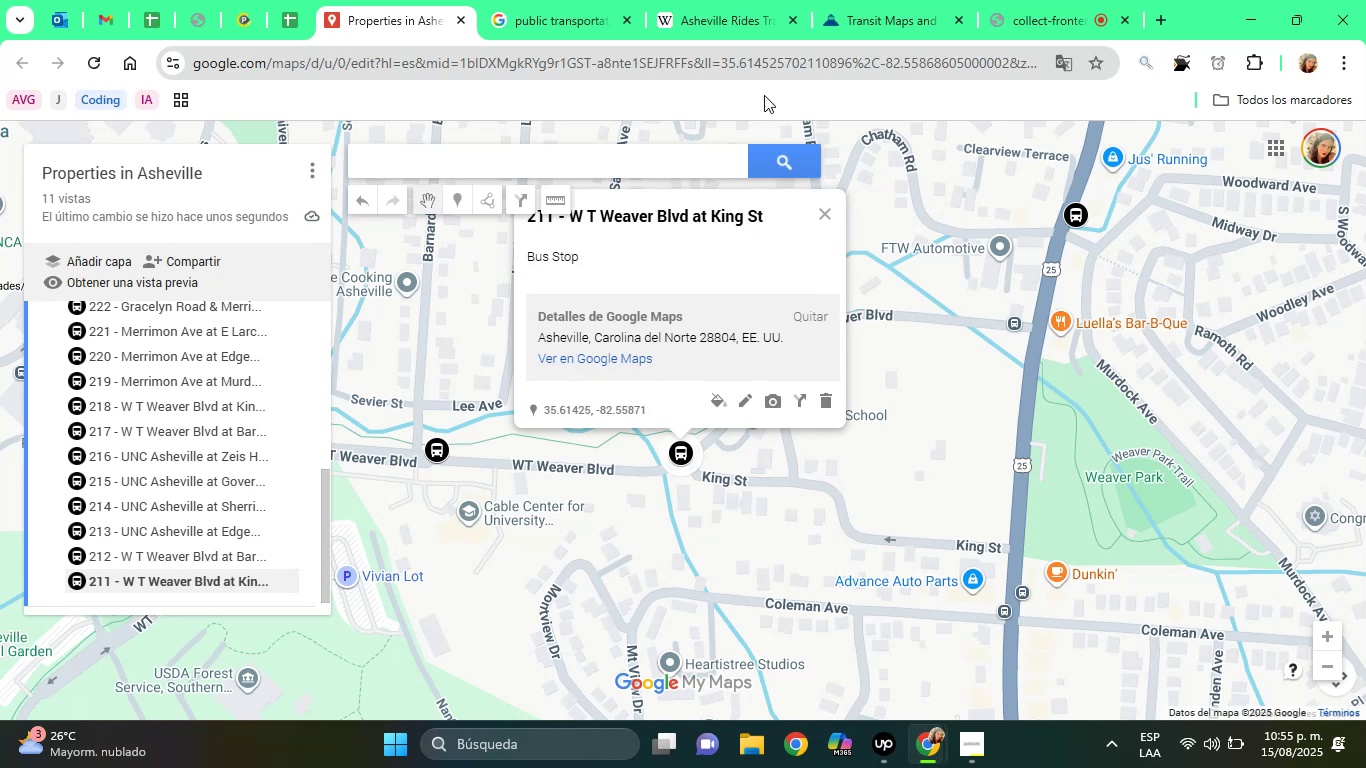 
left_click([887, 0])
 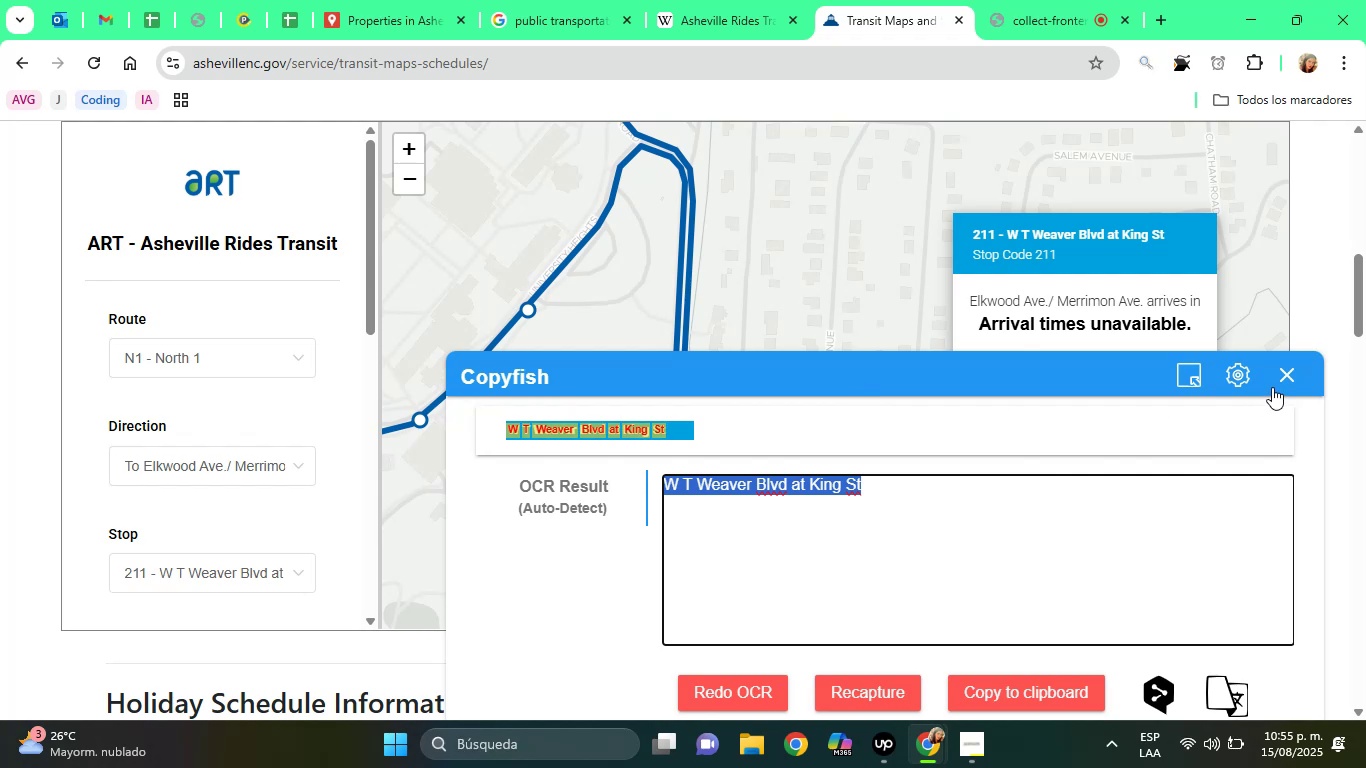 
left_click([1274, 385])
 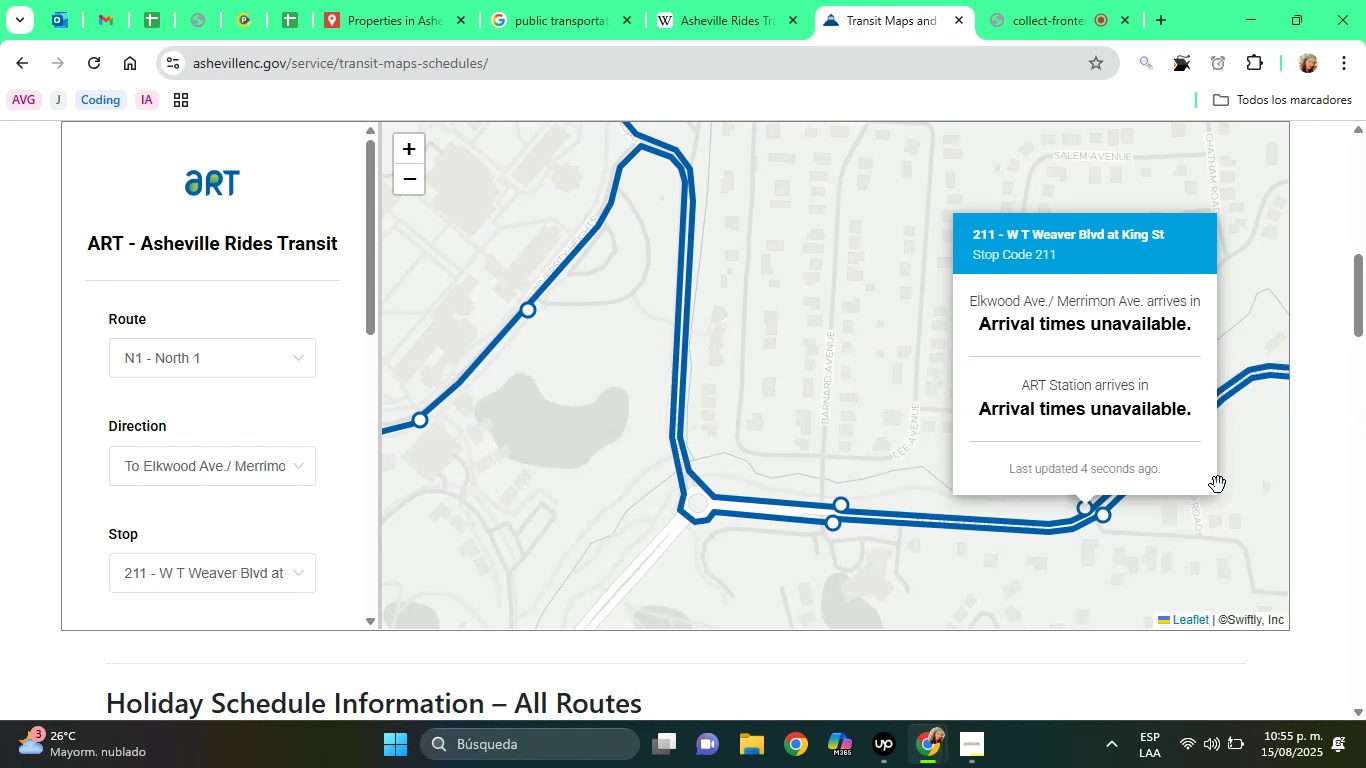 
left_click([1218, 485])
 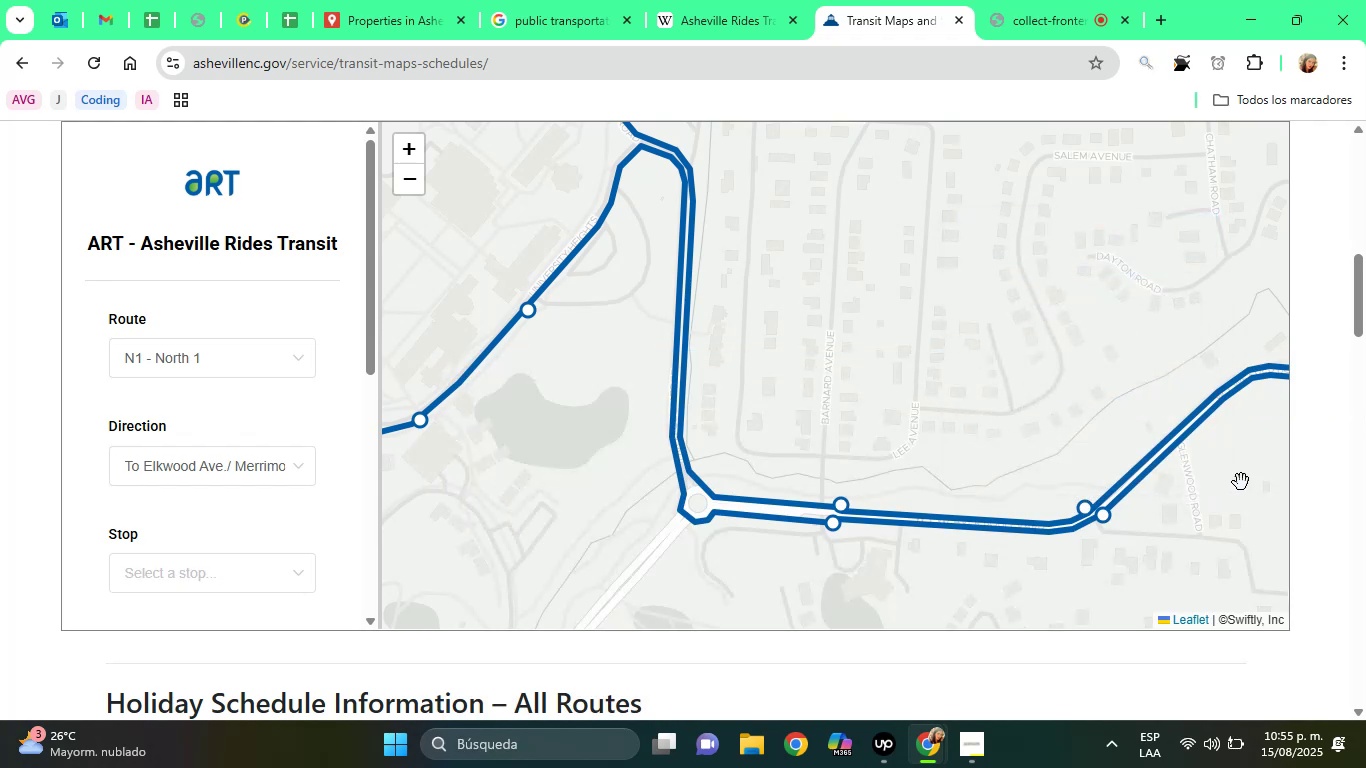 
left_click_drag(start_coordinate=[1266, 481], to_coordinate=[915, 456])
 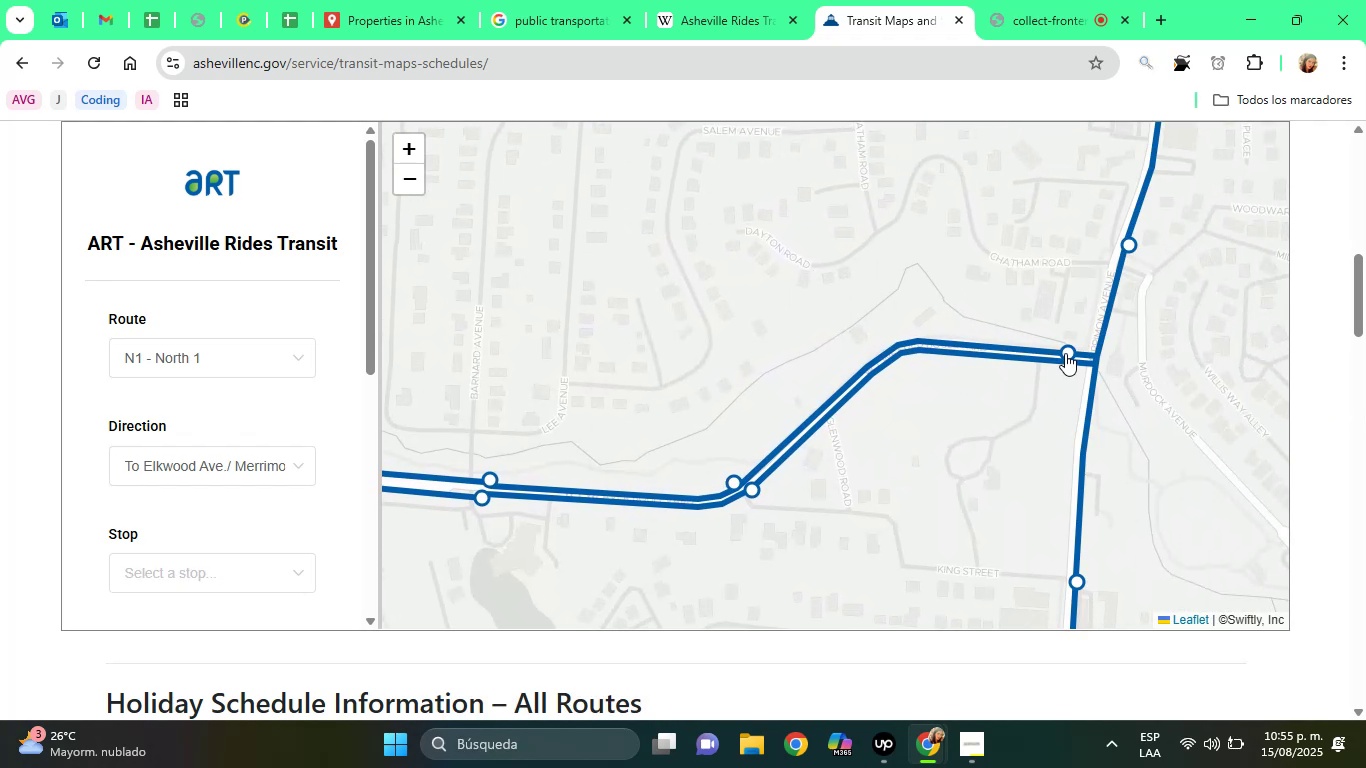 
left_click([1067, 353])
 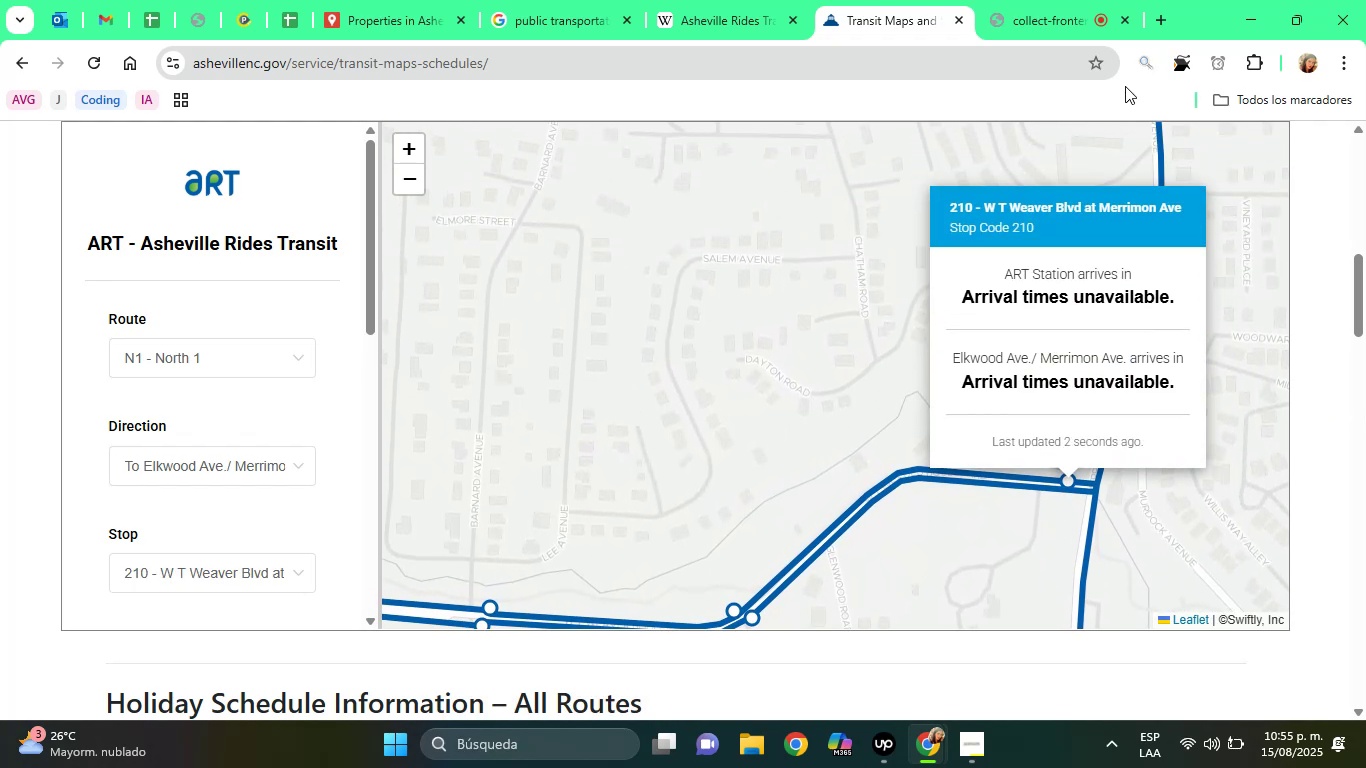 
left_click([1170, 64])
 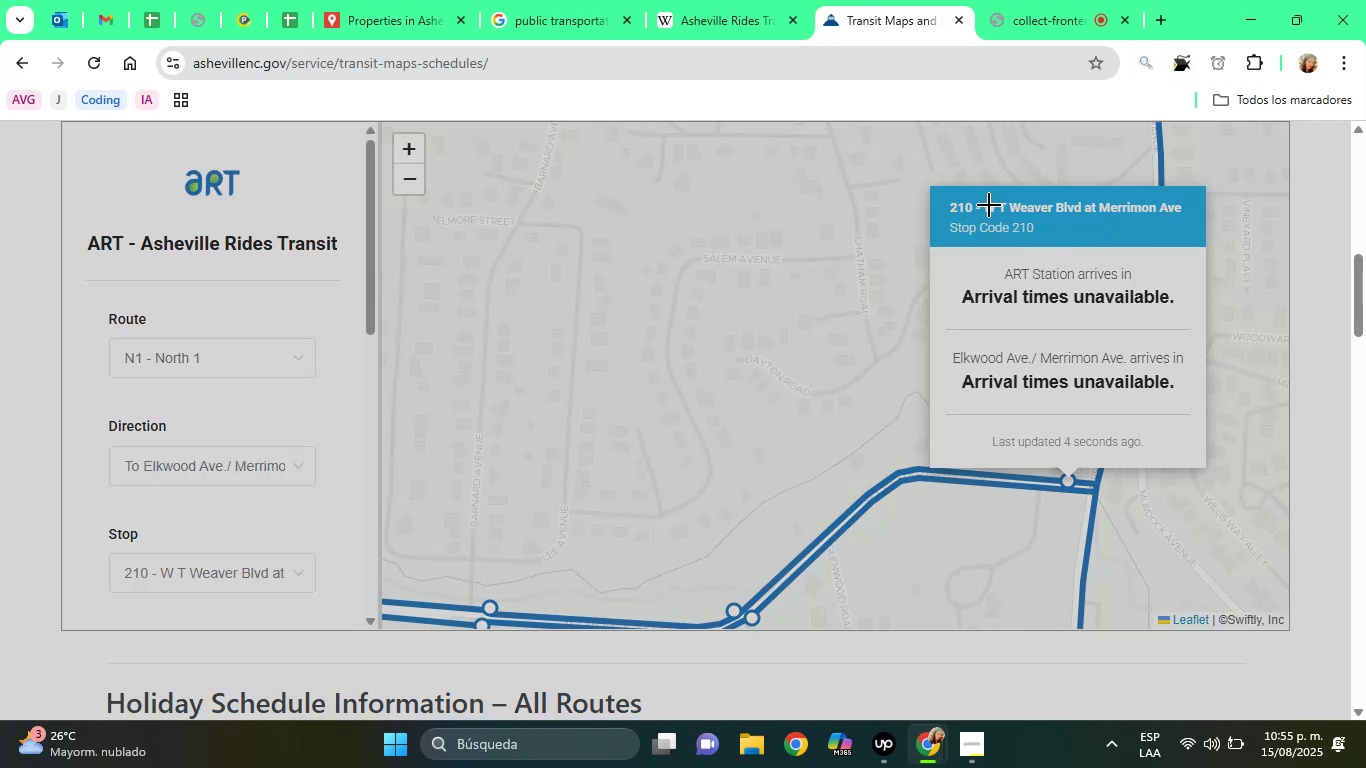 
left_click_drag(start_coordinate=[980, 194], to_coordinate=[1190, 224])
 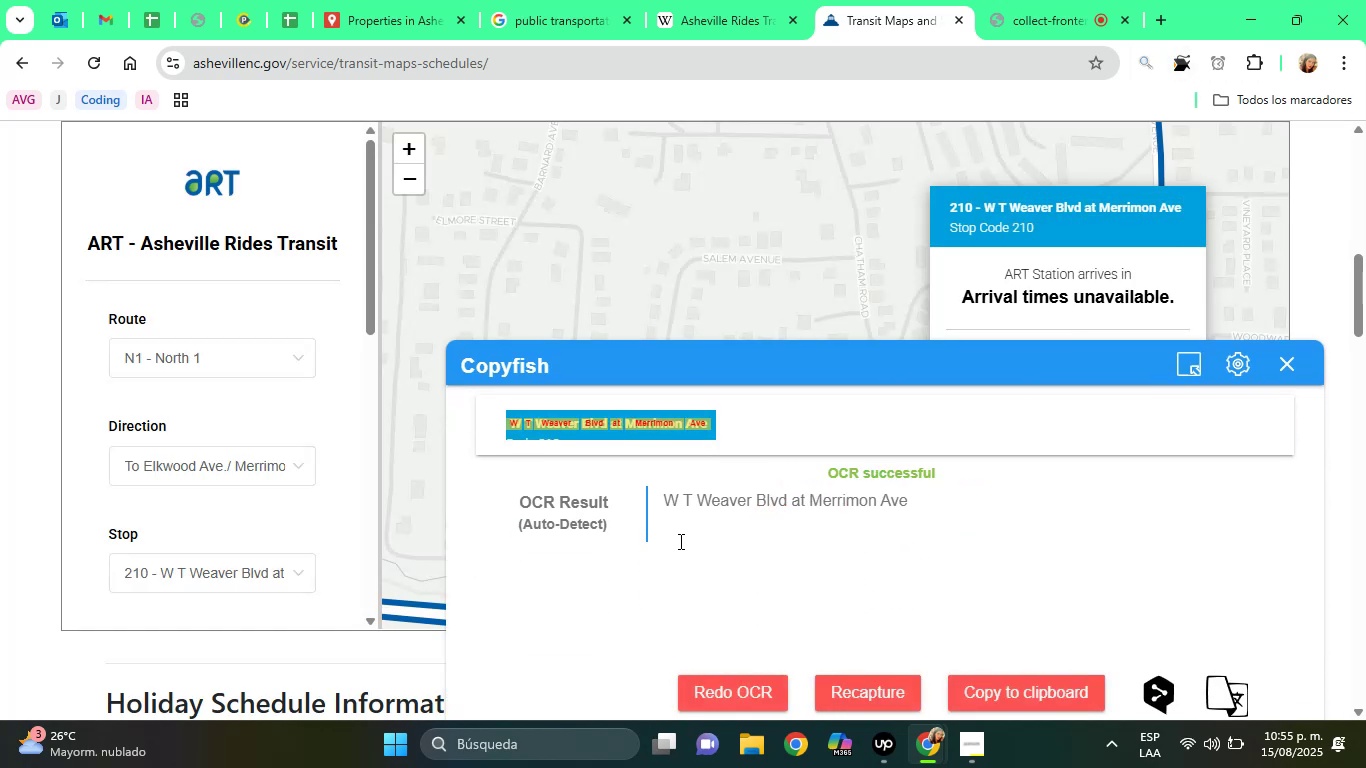 
left_click_drag(start_coordinate=[666, 507], to_coordinate=[920, 488])
 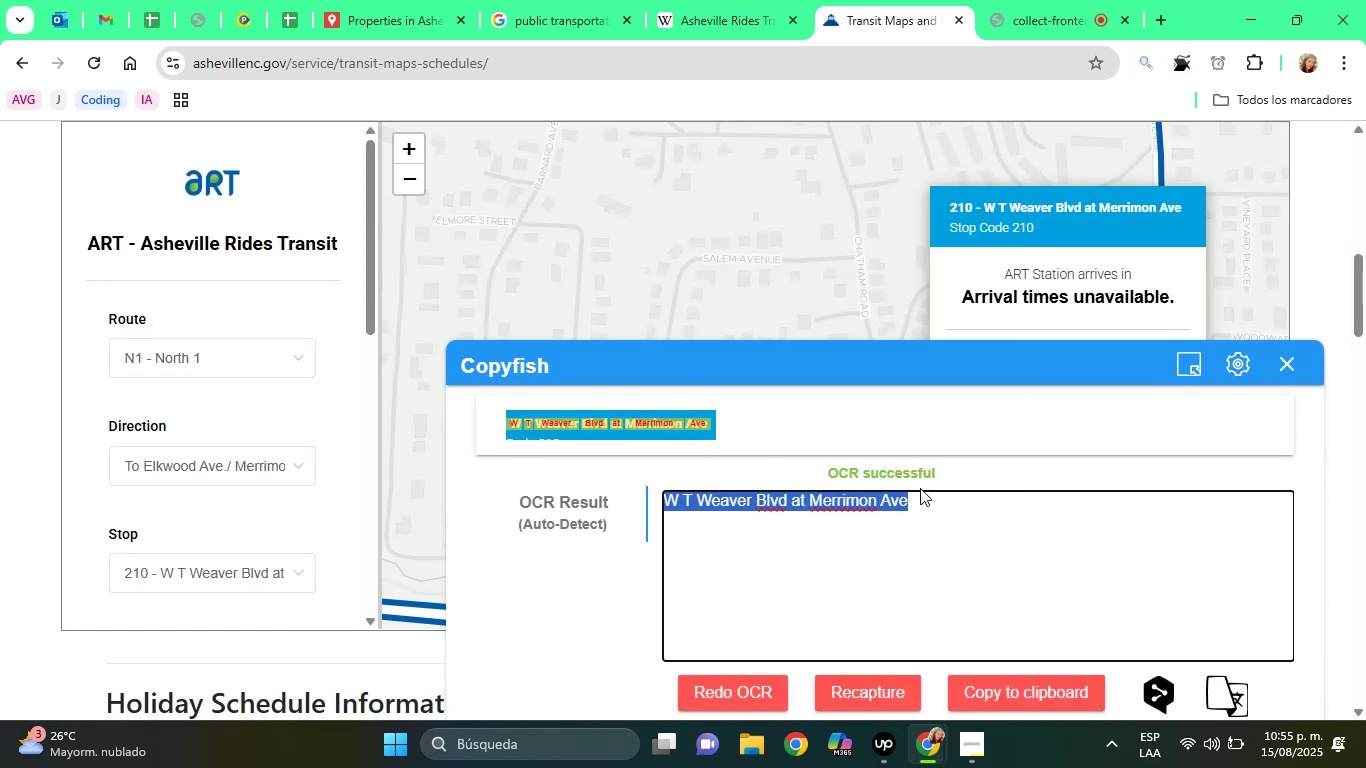 
key(Control+C)
 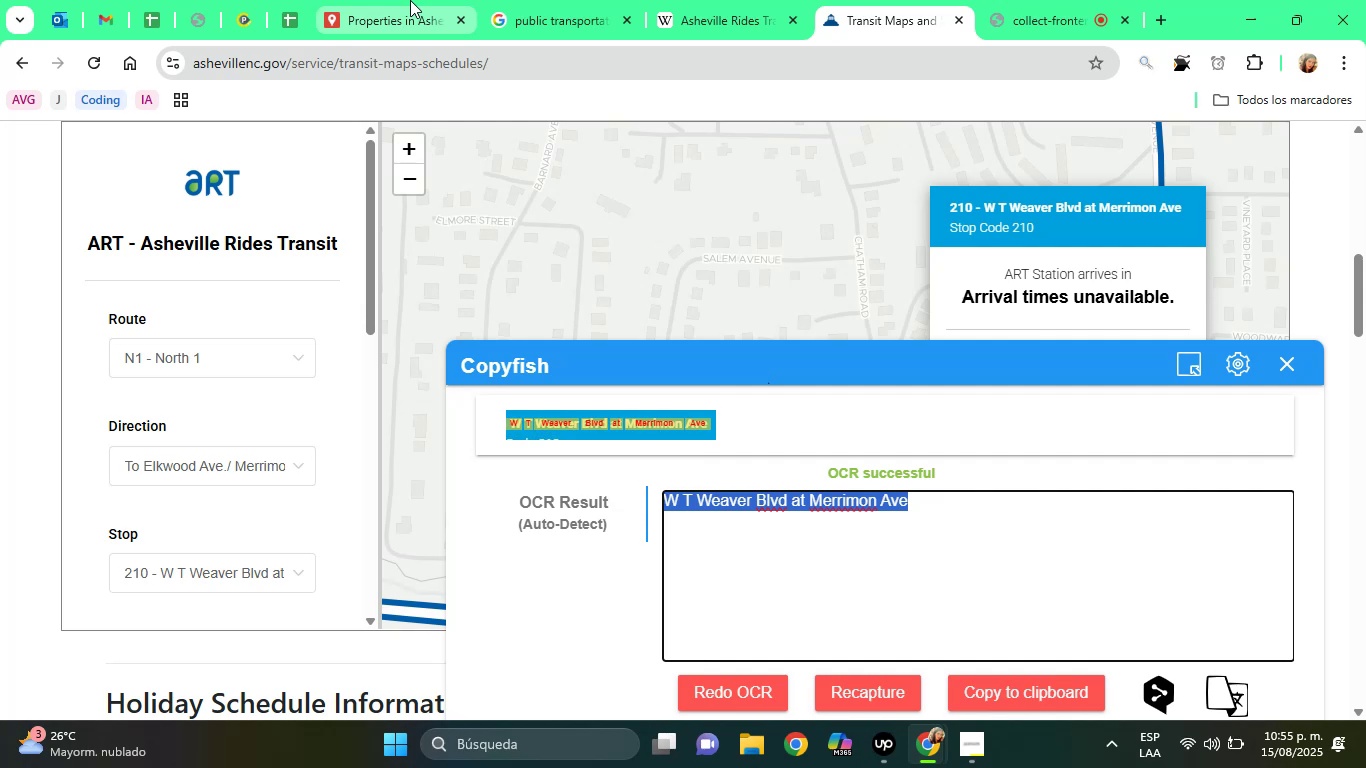 
left_click([410, 0])
 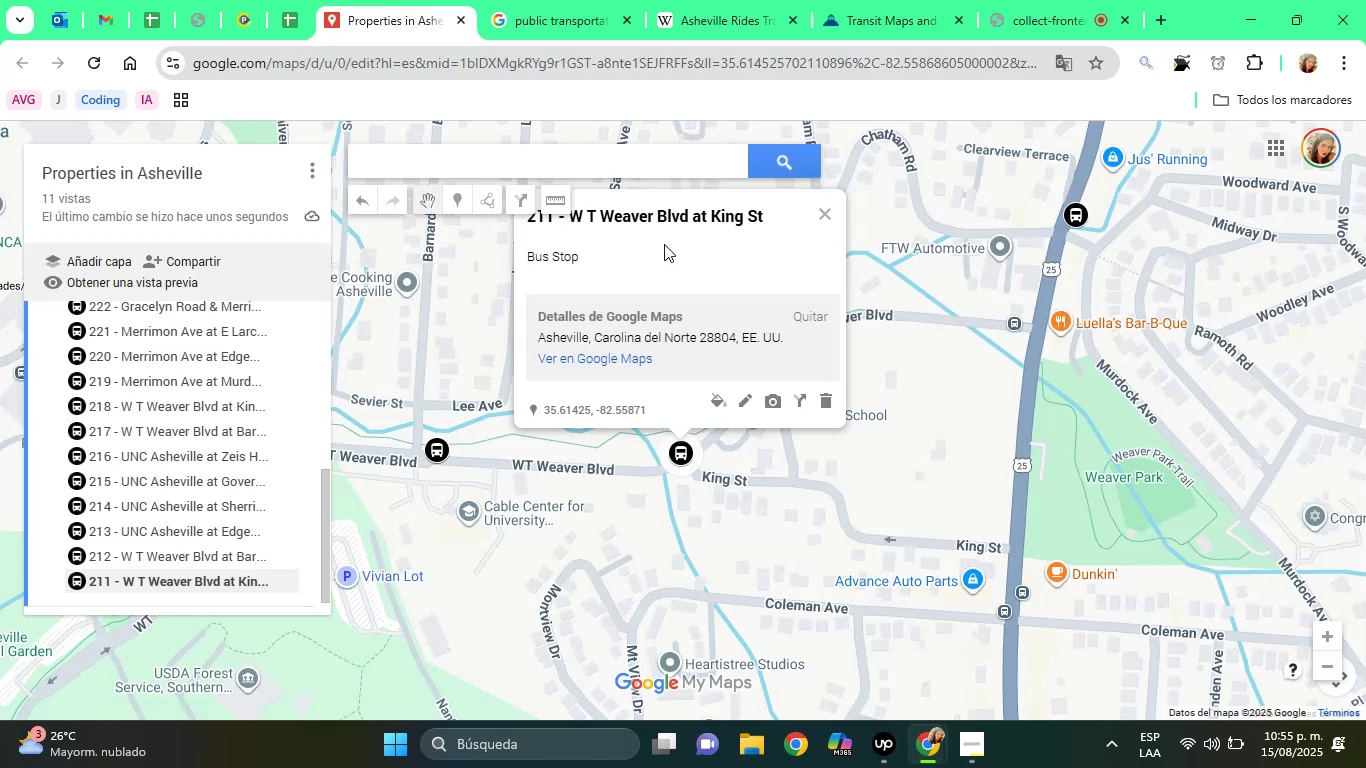 
left_click([595, 160])
 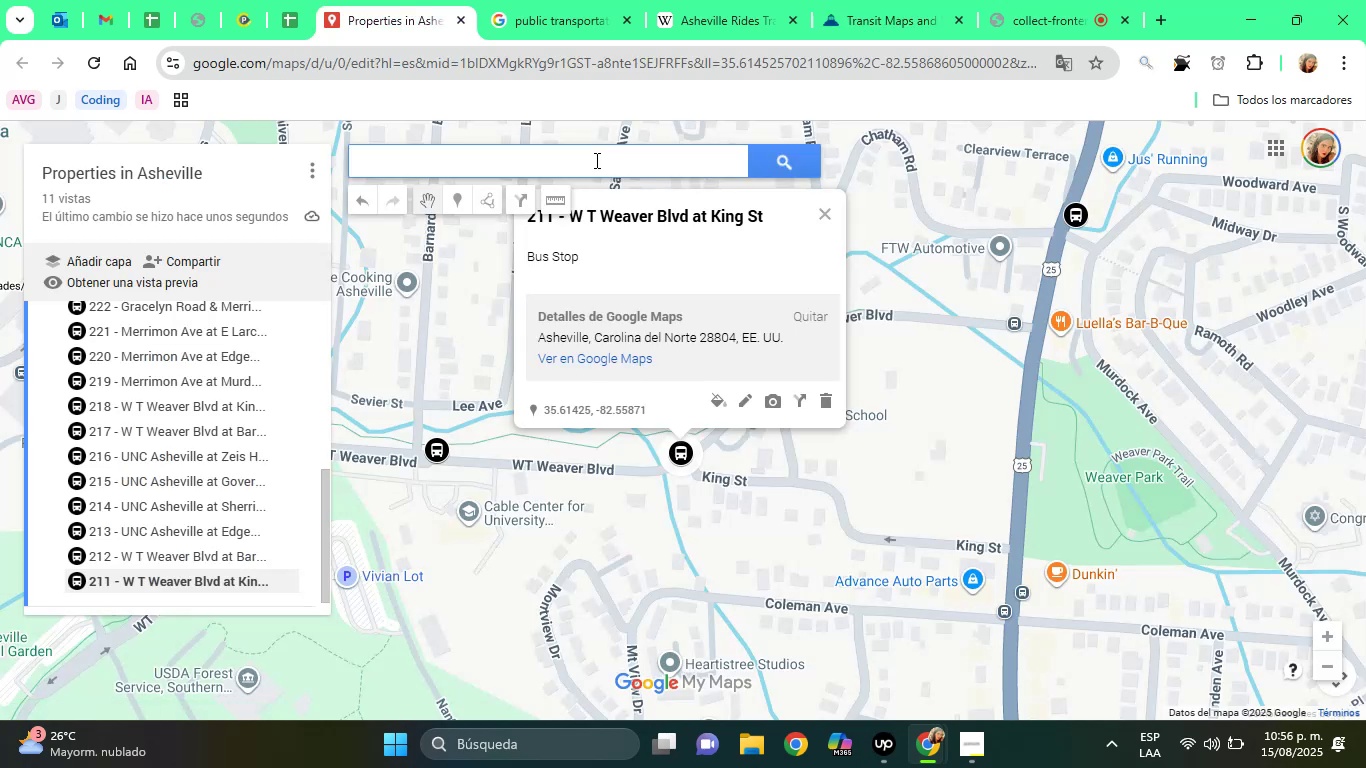 
key(Control+V)
 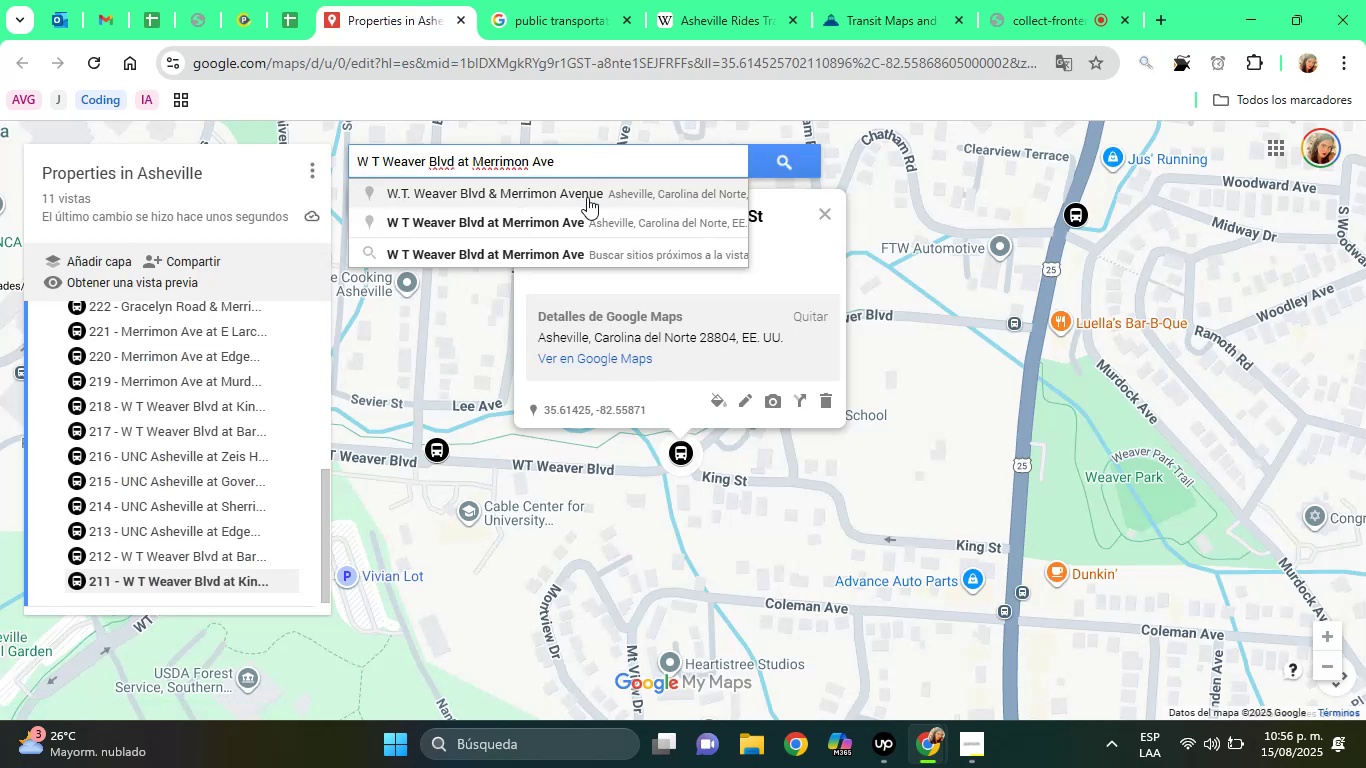 
left_click([581, 217])
 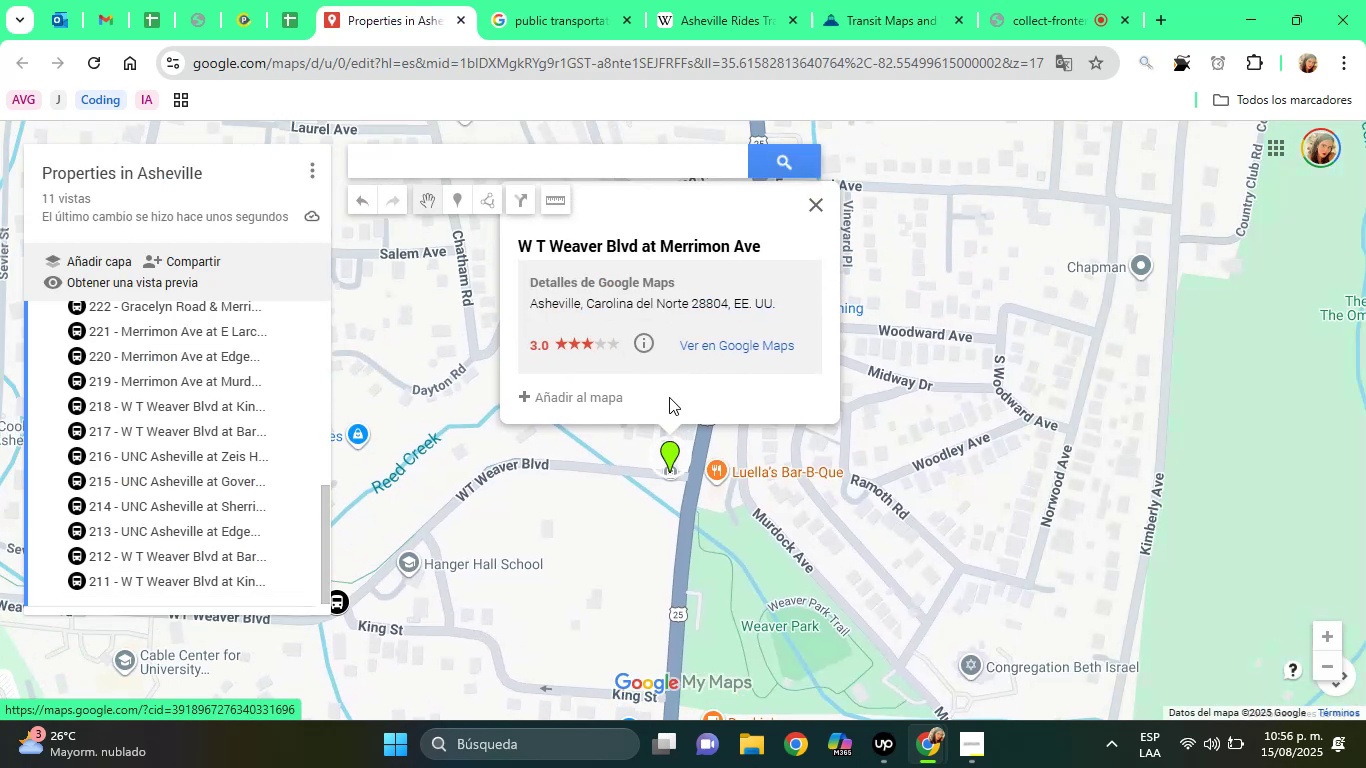 
left_click([586, 389])
 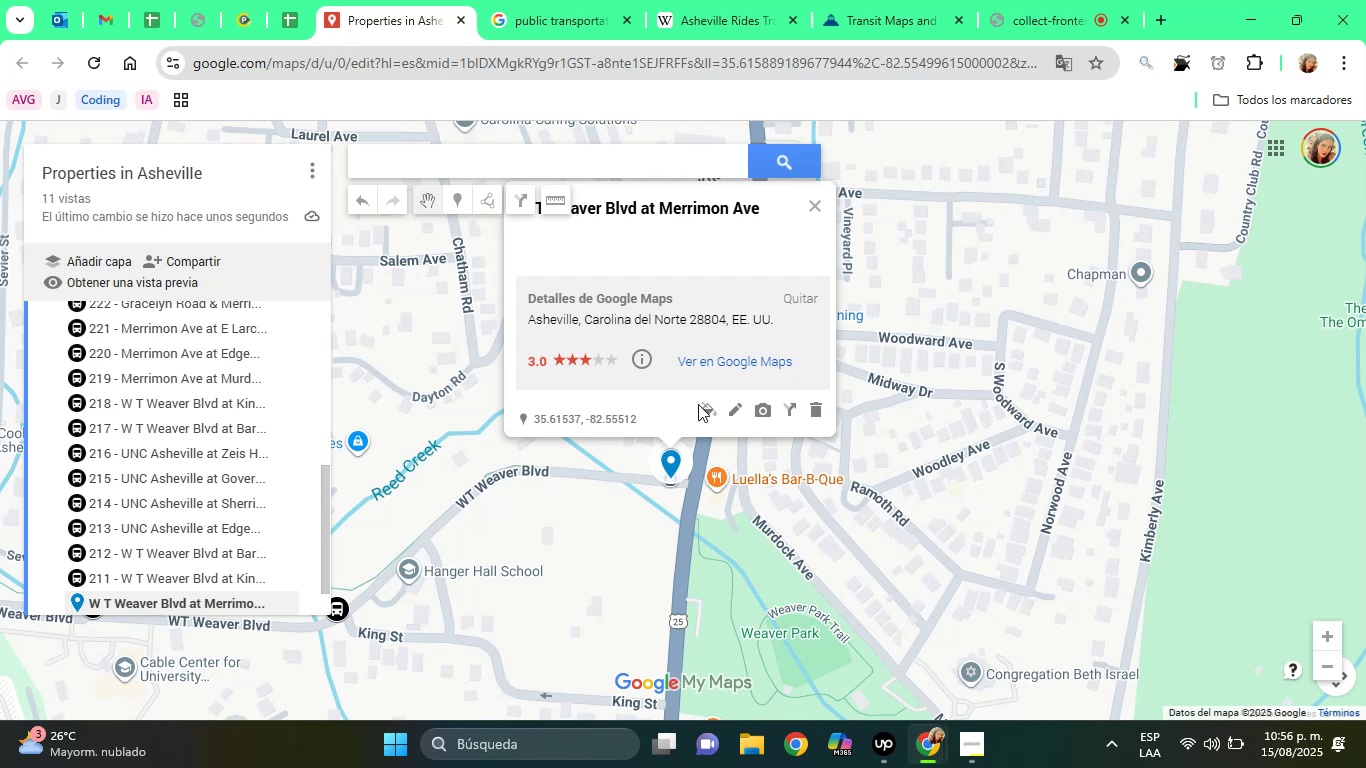 
left_click([707, 407])
 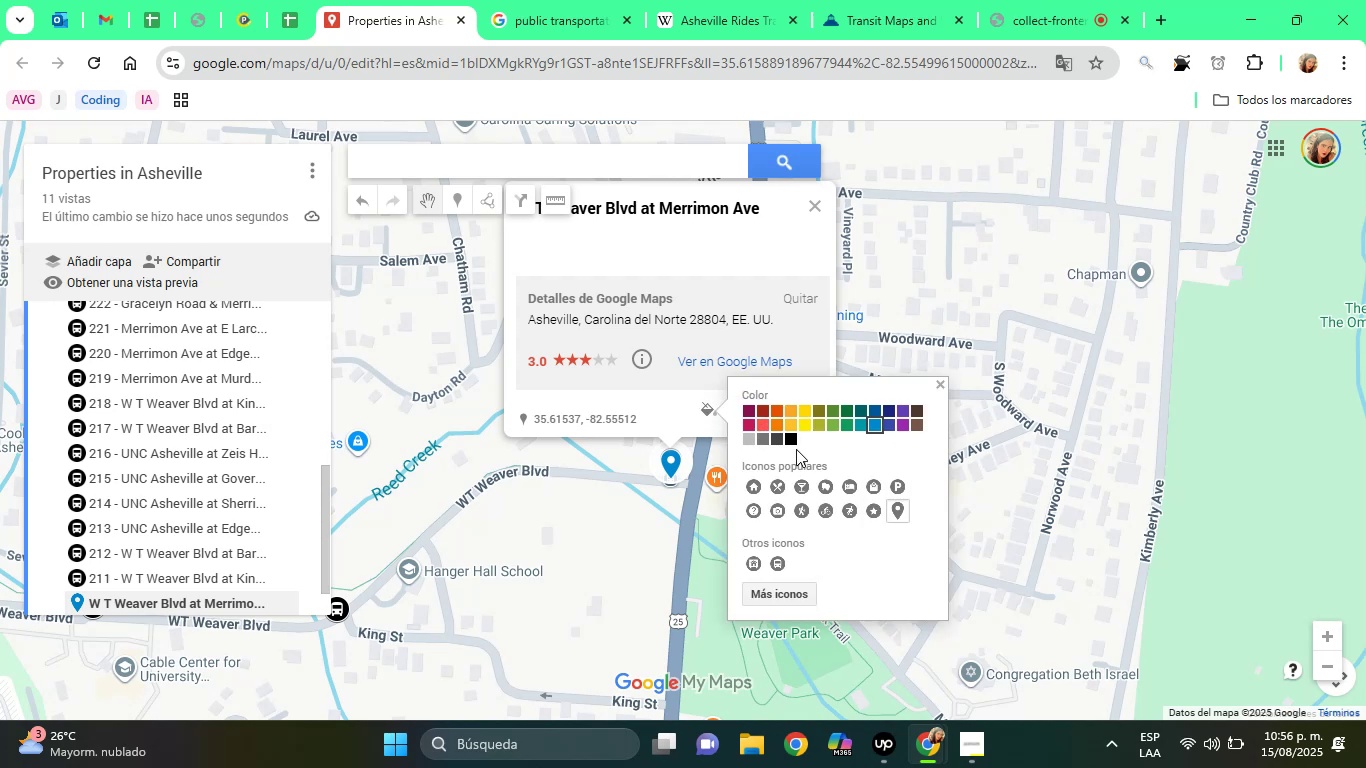 
left_click([793, 443])
 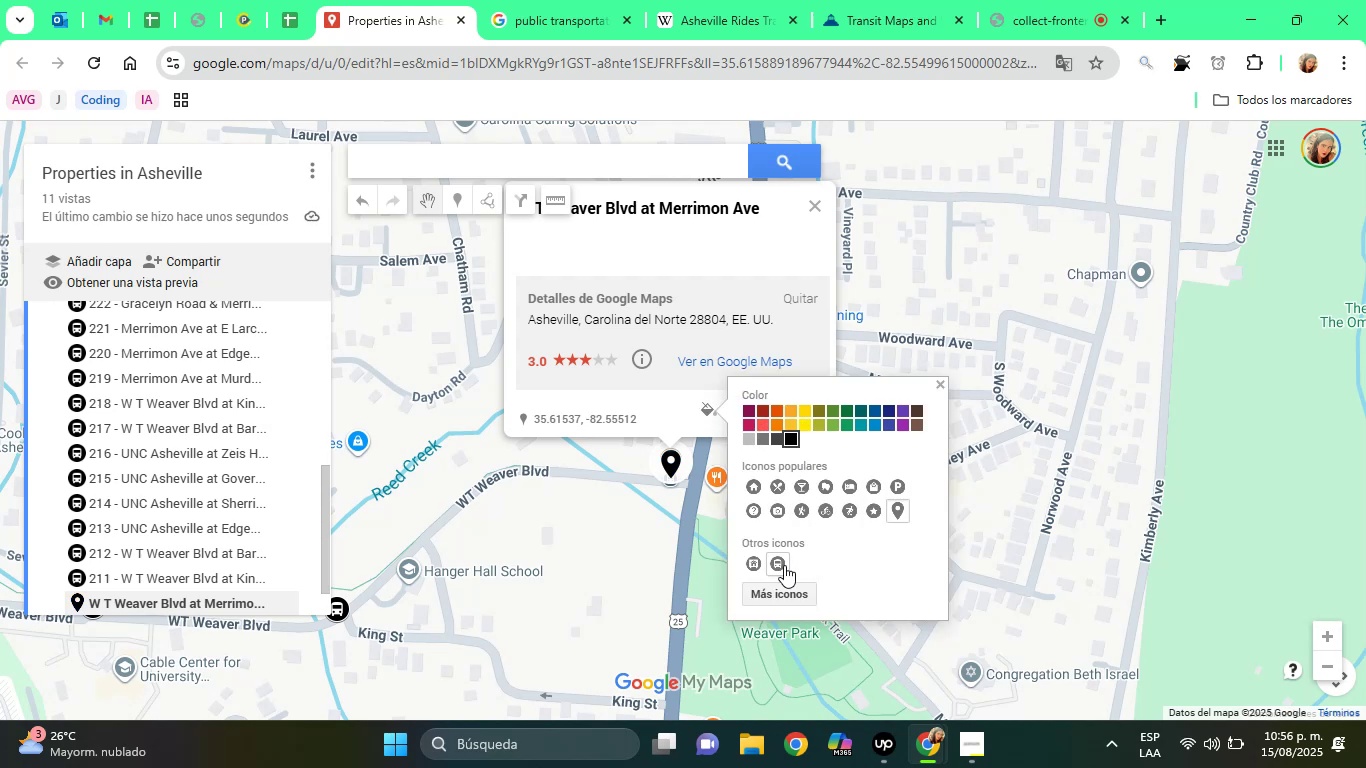 
left_click([783, 565])
 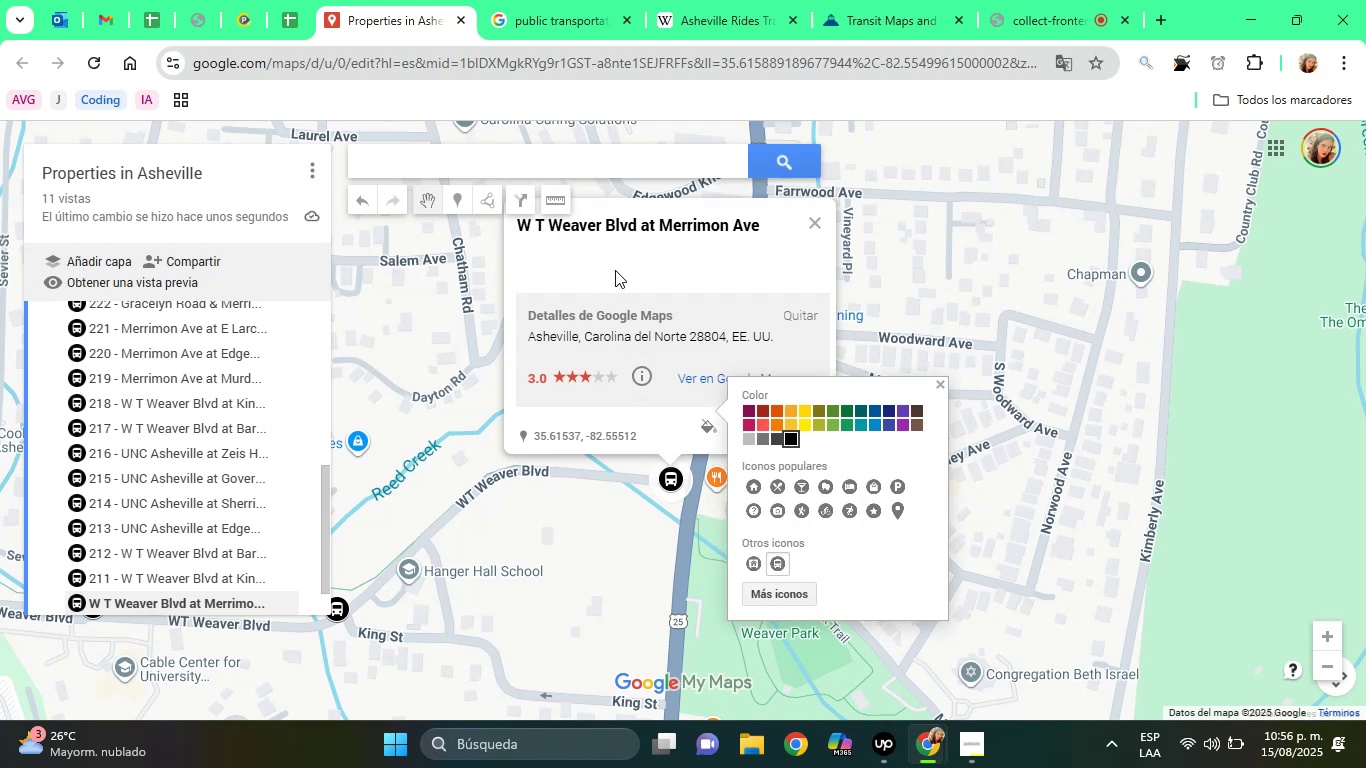 
left_click([620, 261])
 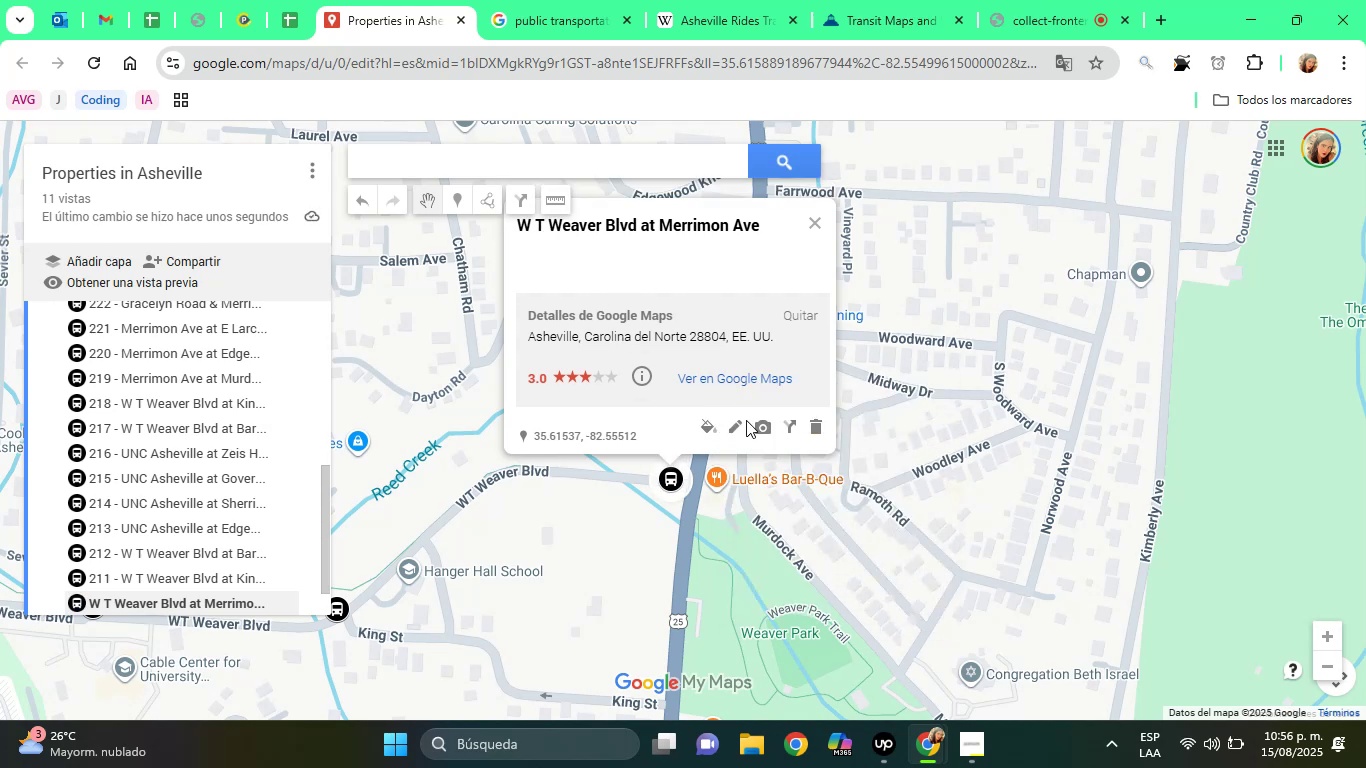 
left_click([742, 420])
 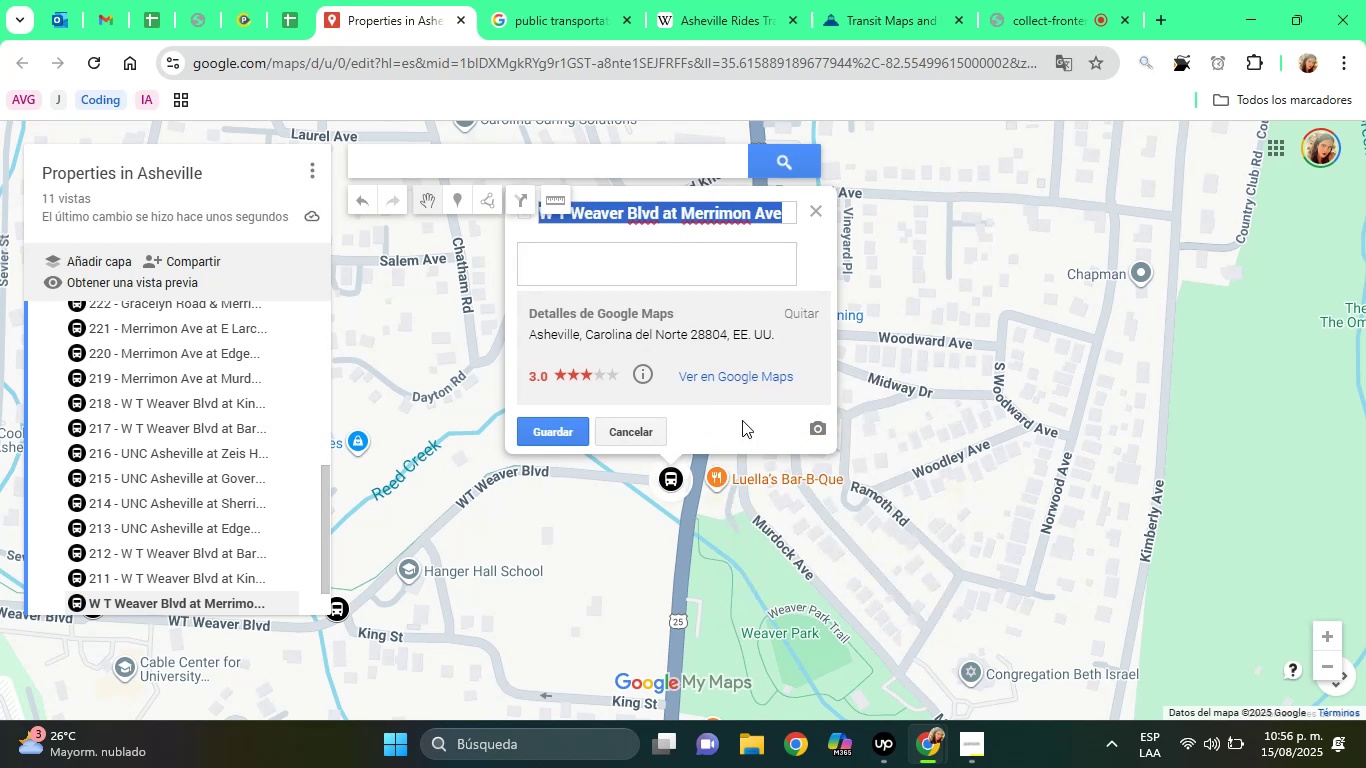 
left_click([742, 420])
 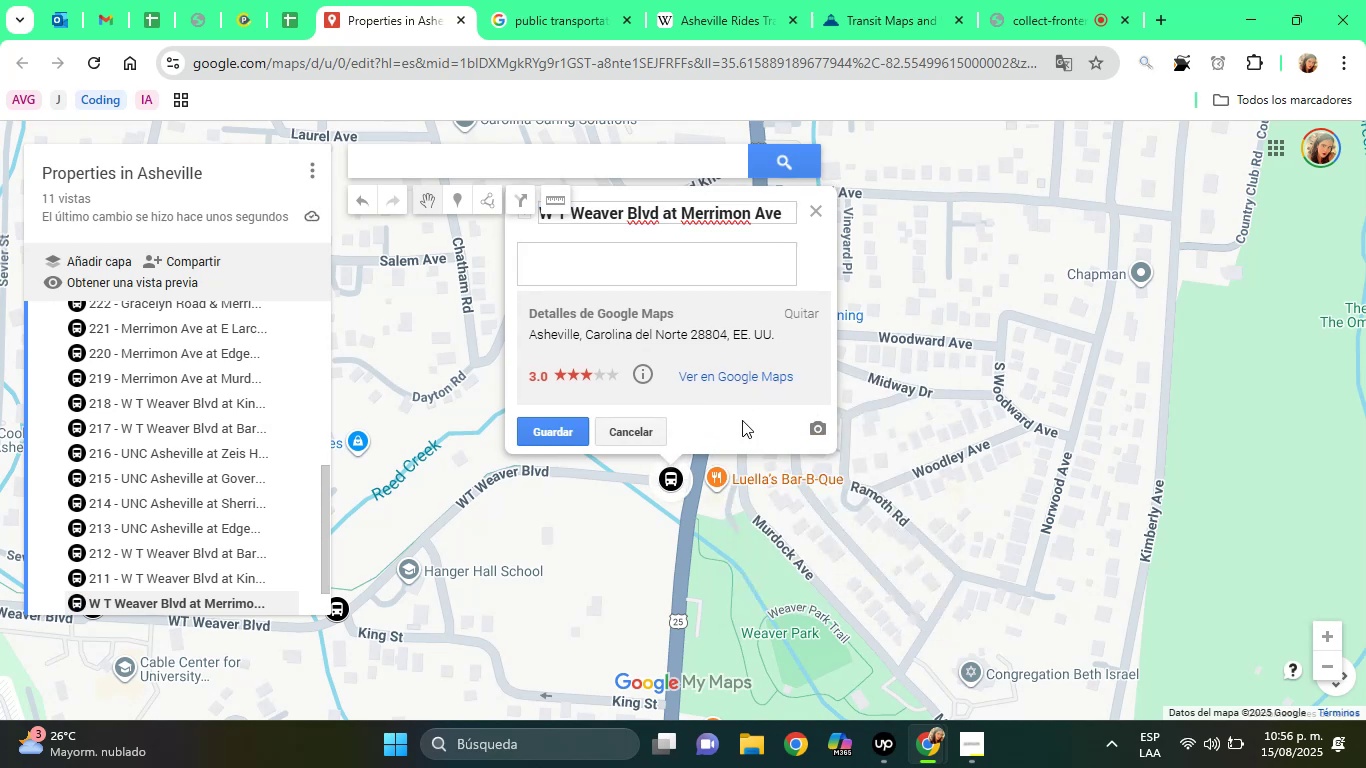 
key(ArrowLeft)
 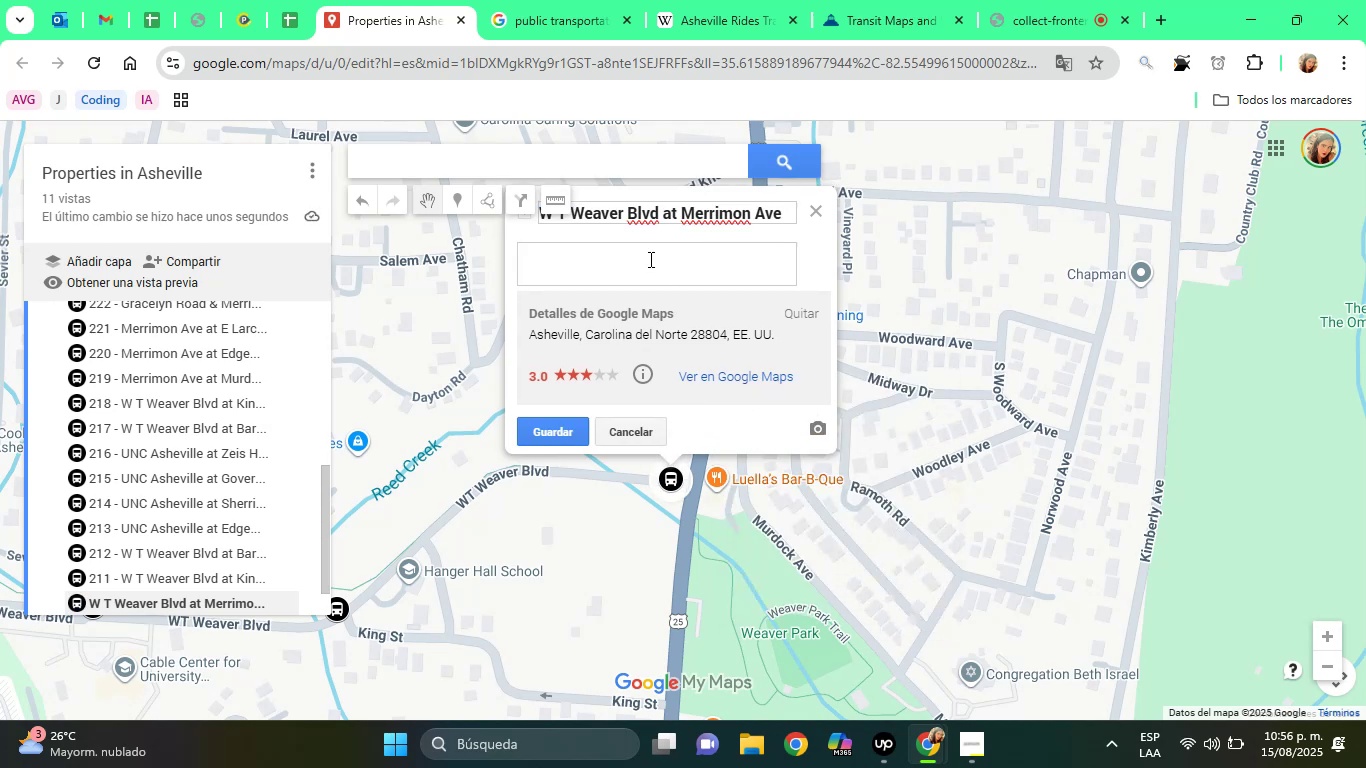 
left_click([616, 203])
 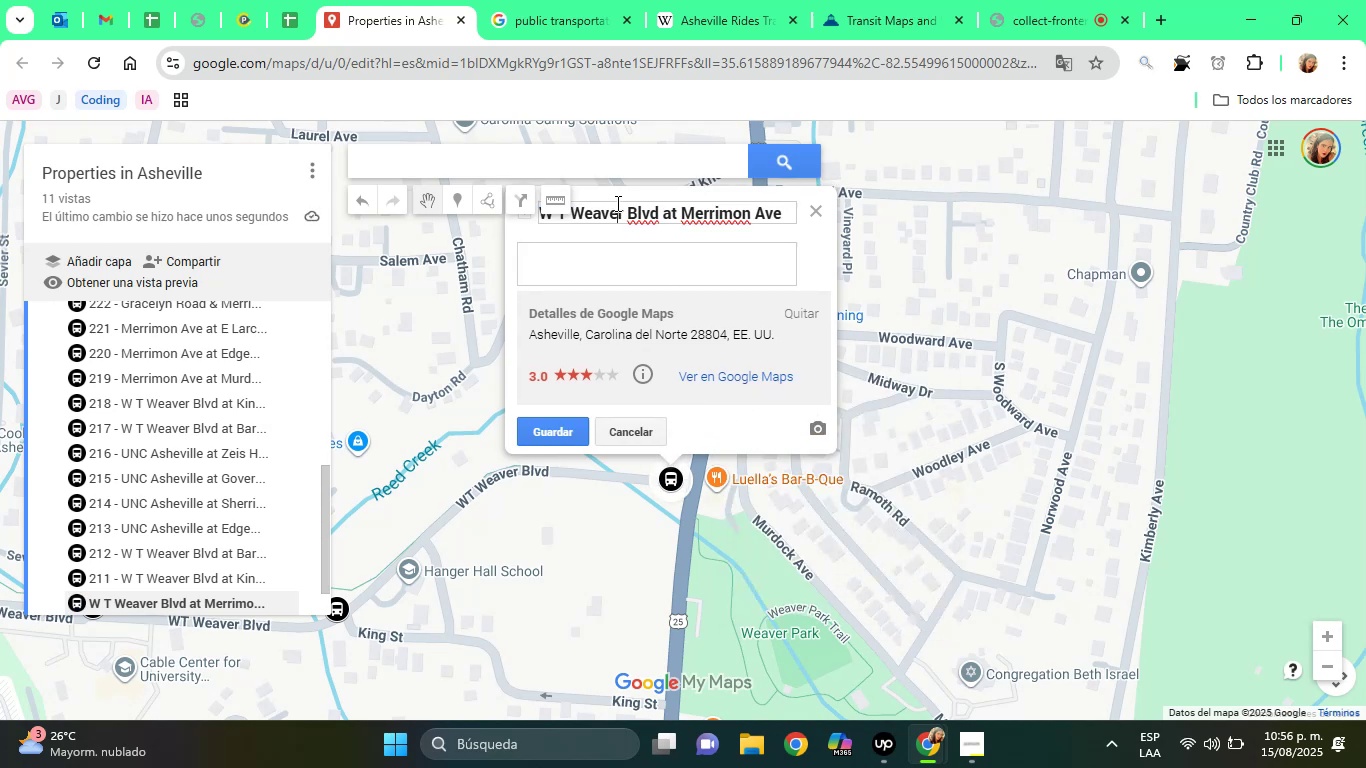 
hold_key(key=ArrowLeft, duration=0.91)
 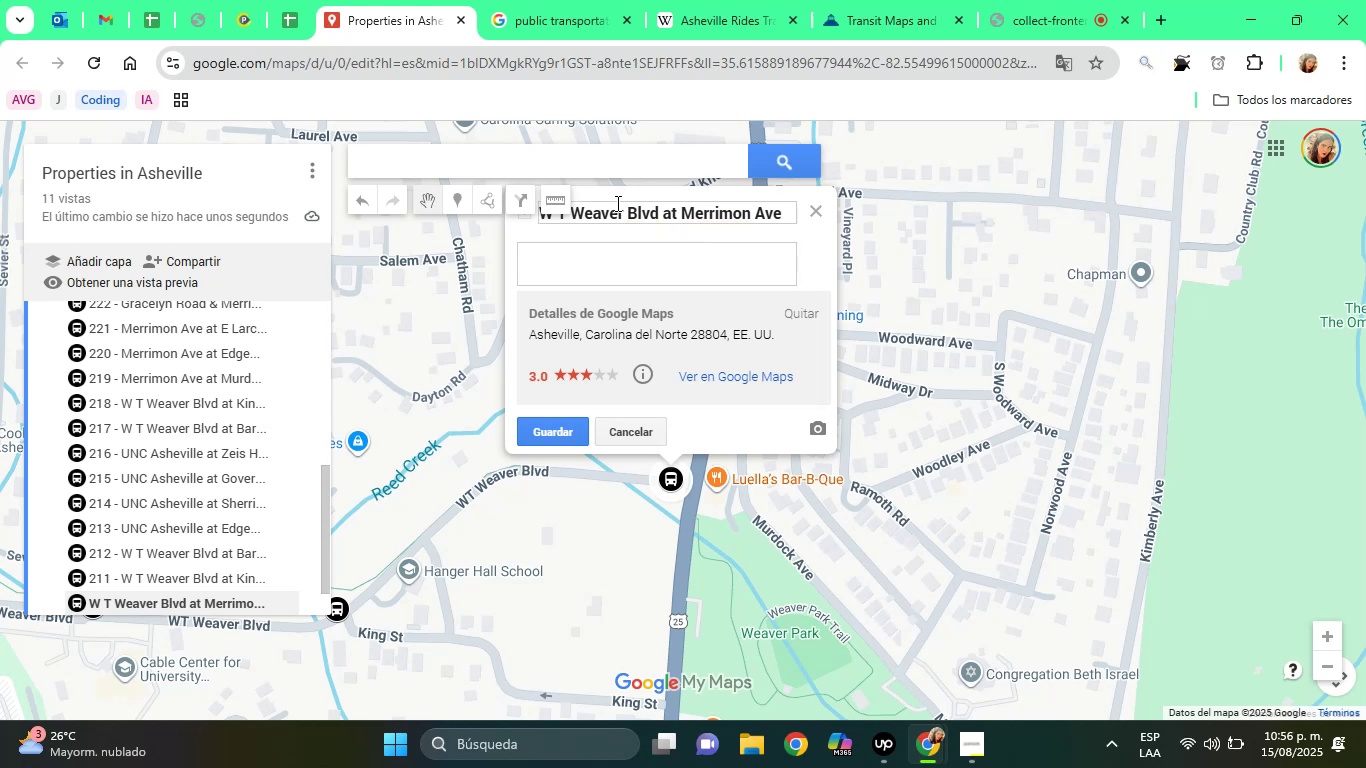 
type(210 - )
 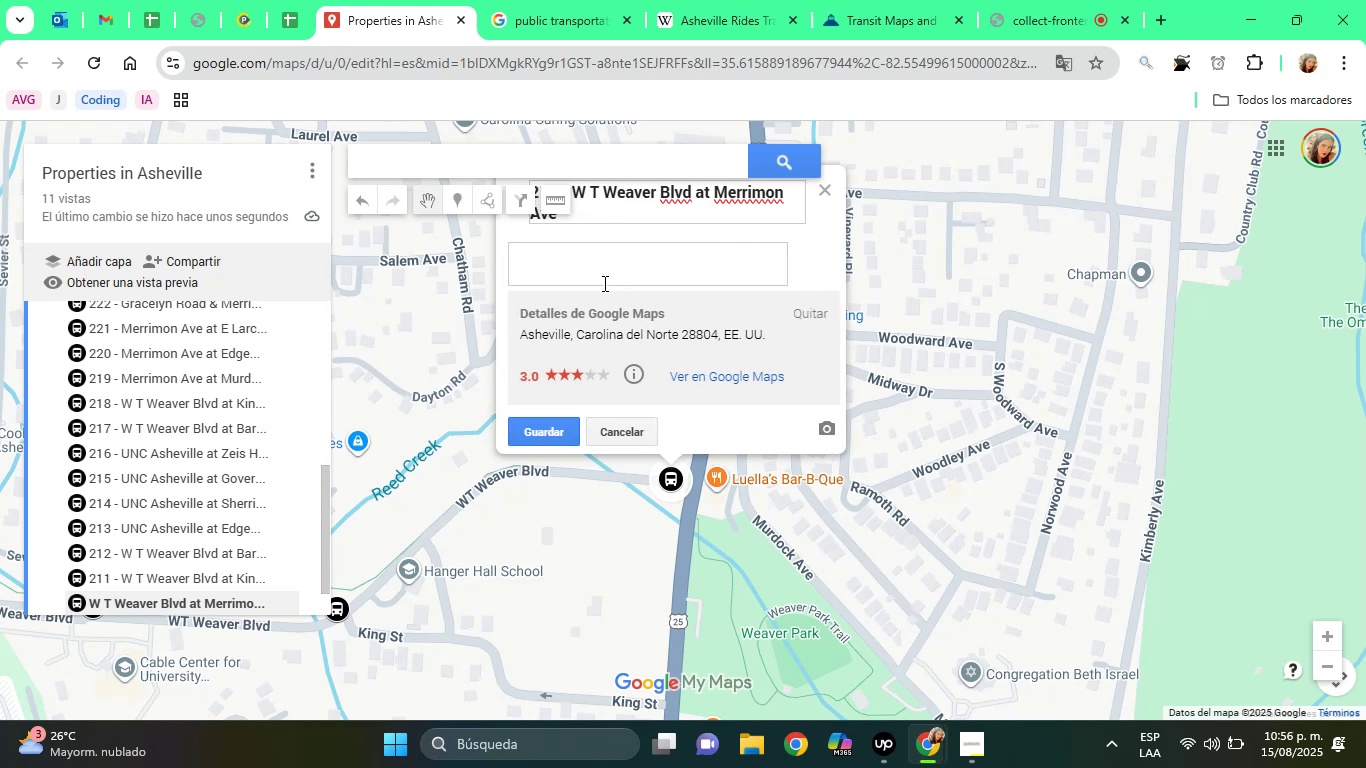 
left_click([603, 283])
 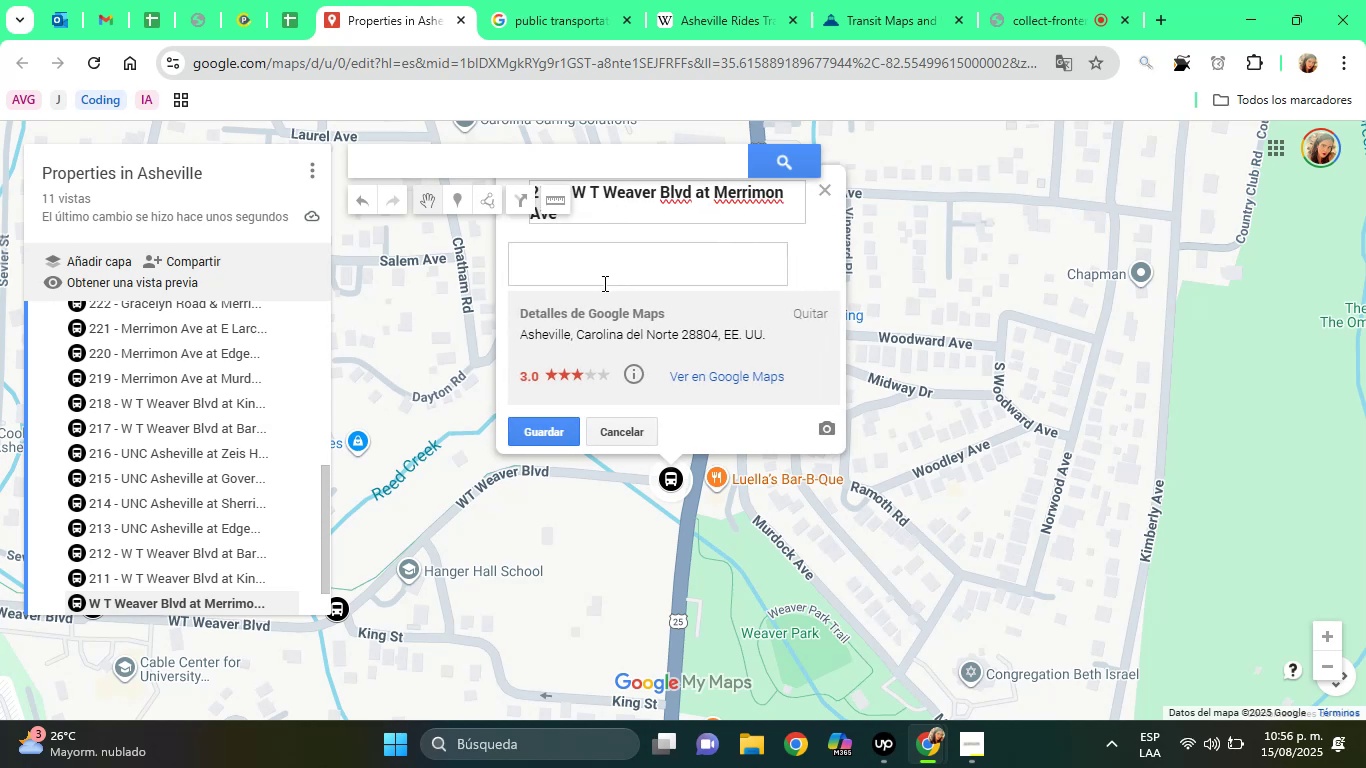 
hold_key(key=ShiftRight, duration=0.39)
 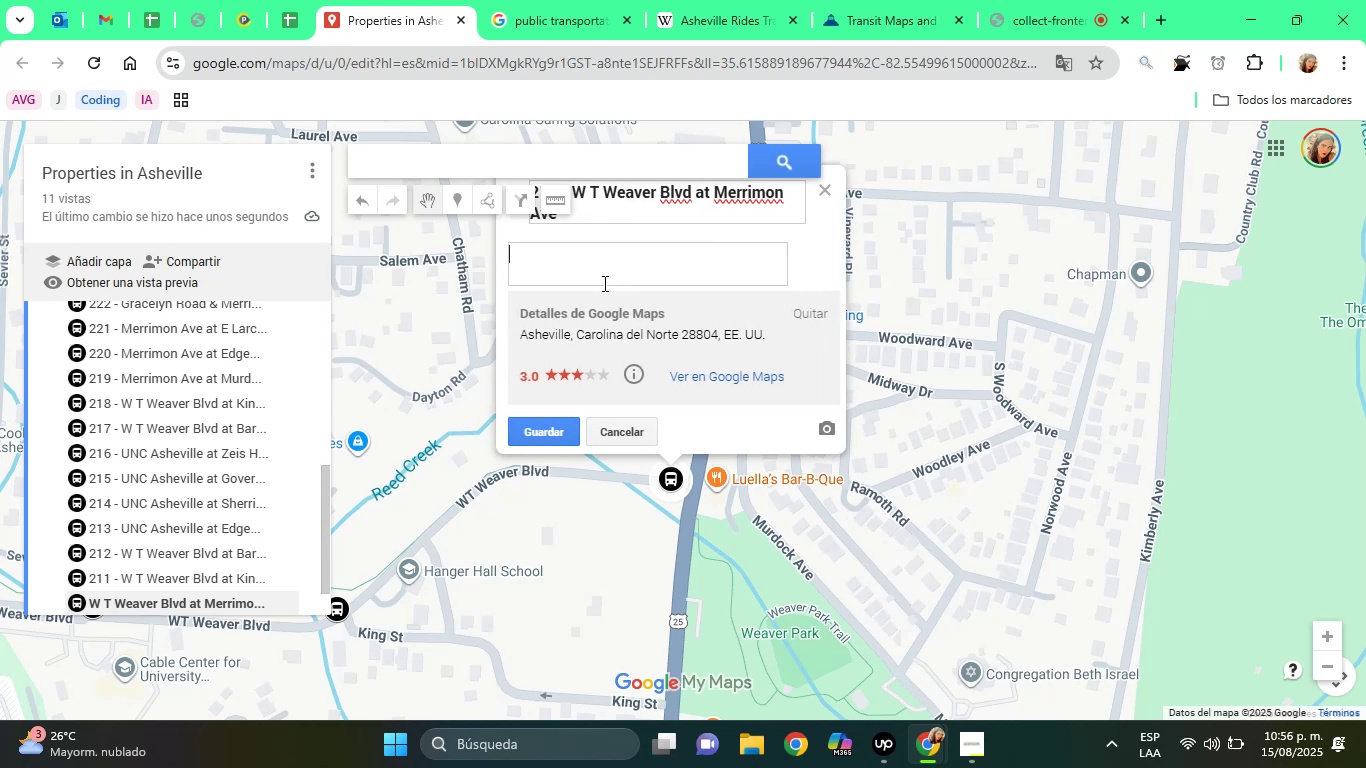 
type(Bus Stop)
 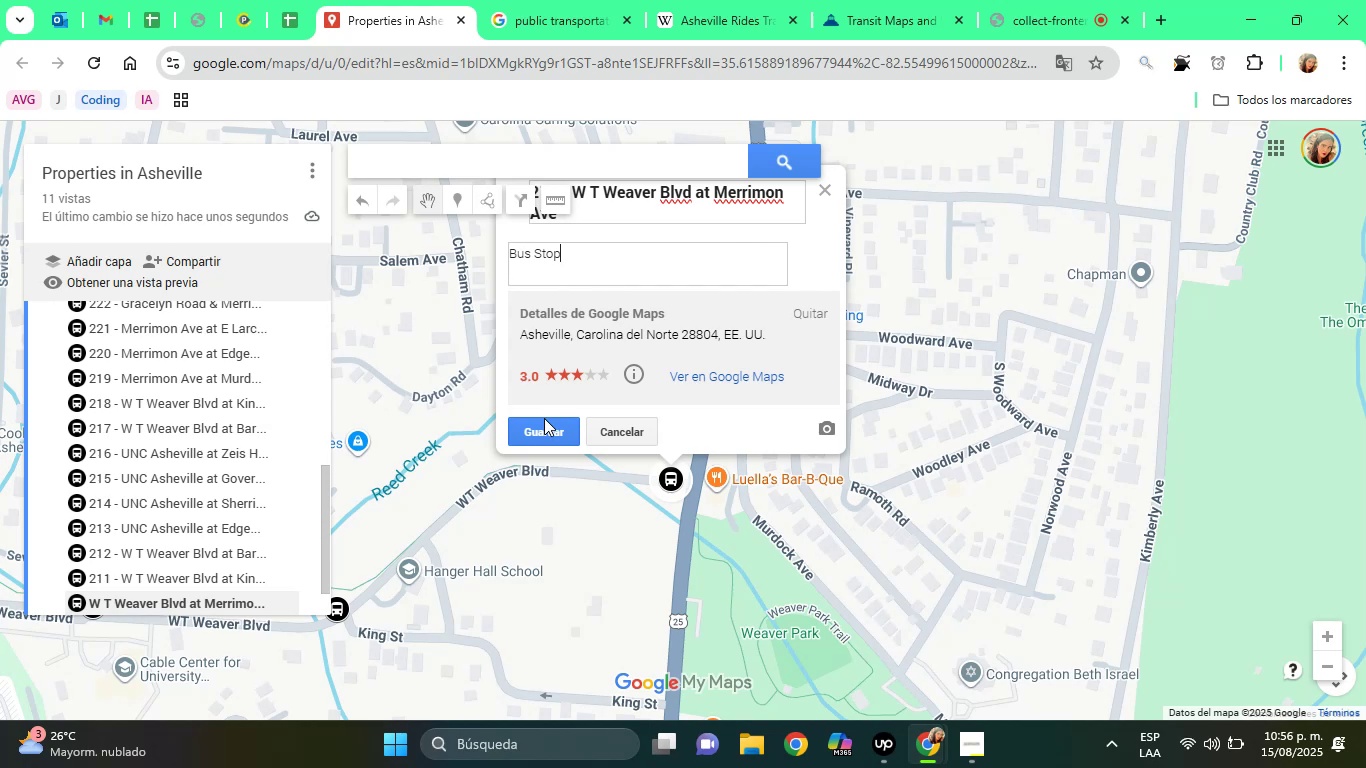 
left_click([537, 428])
 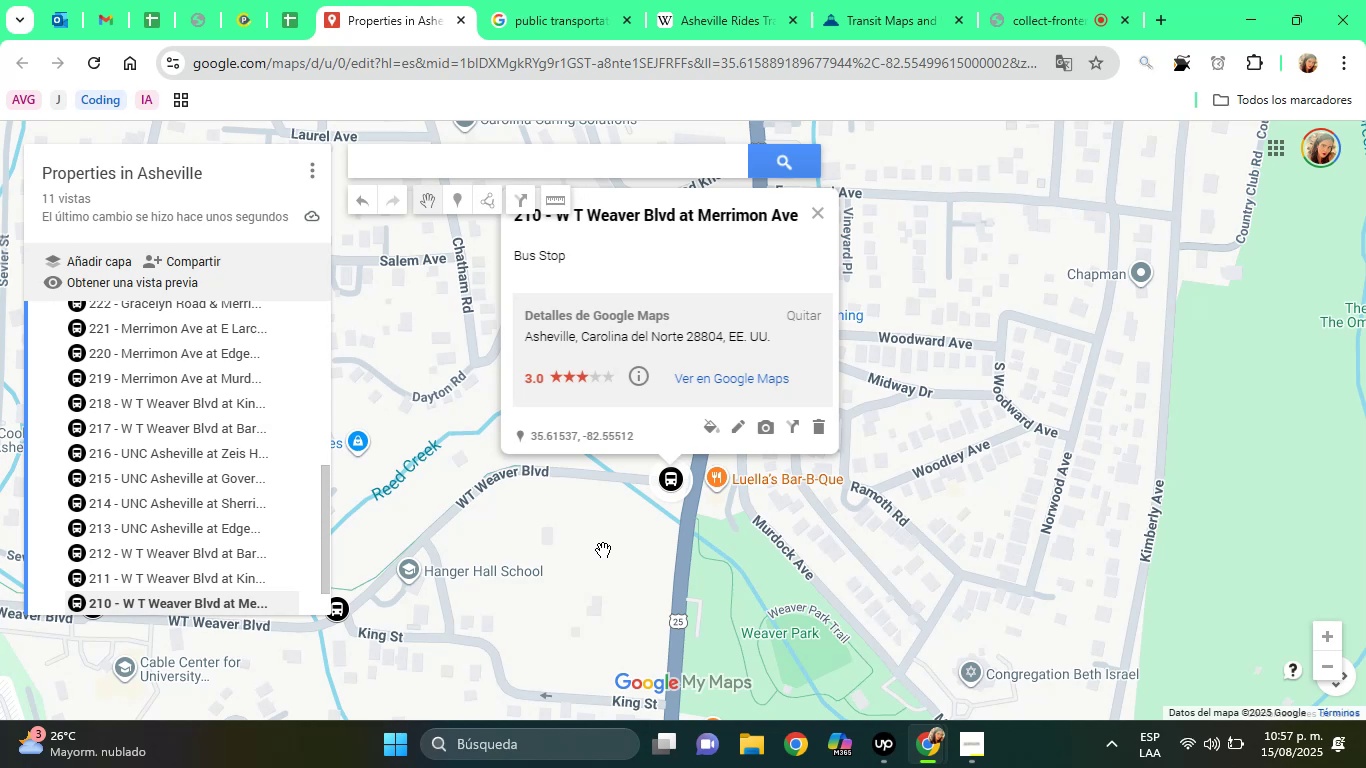 
wait(80.19)
 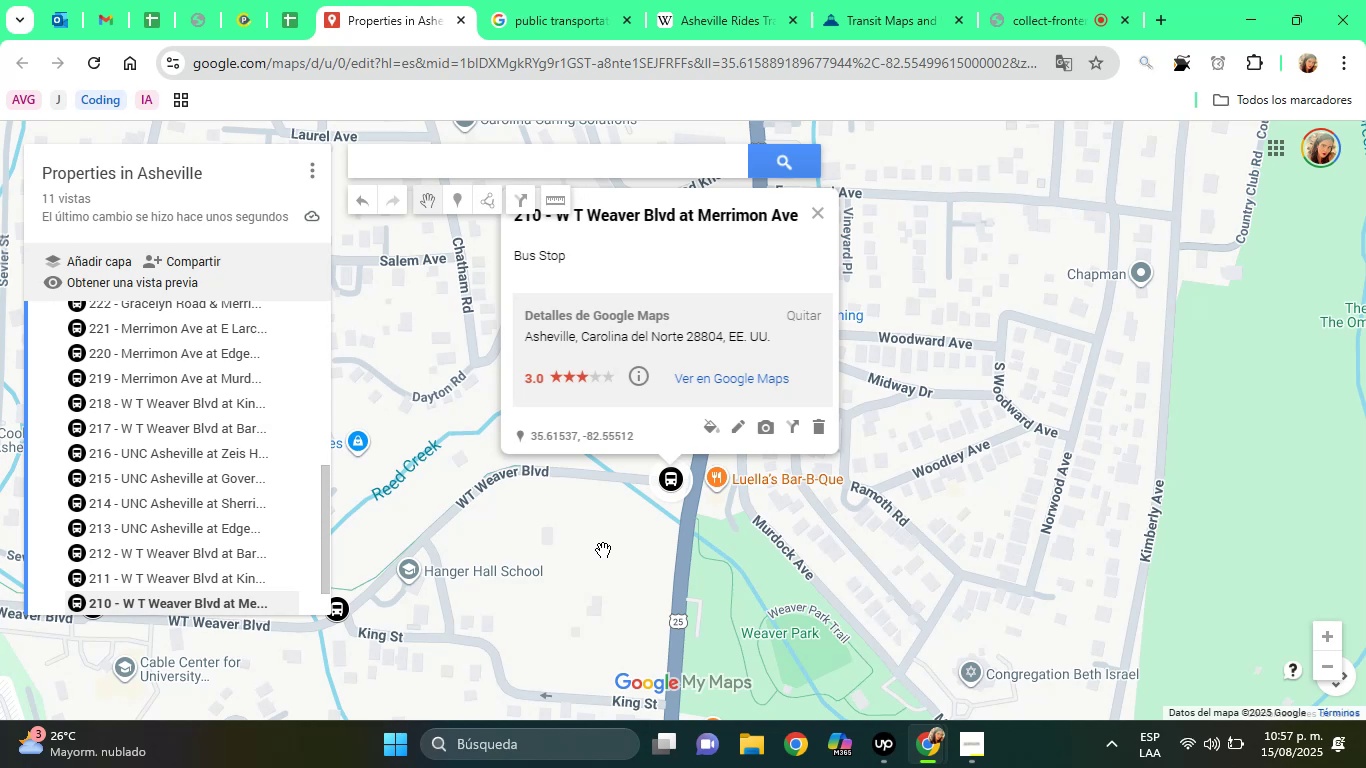 
left_click([858, 0])
 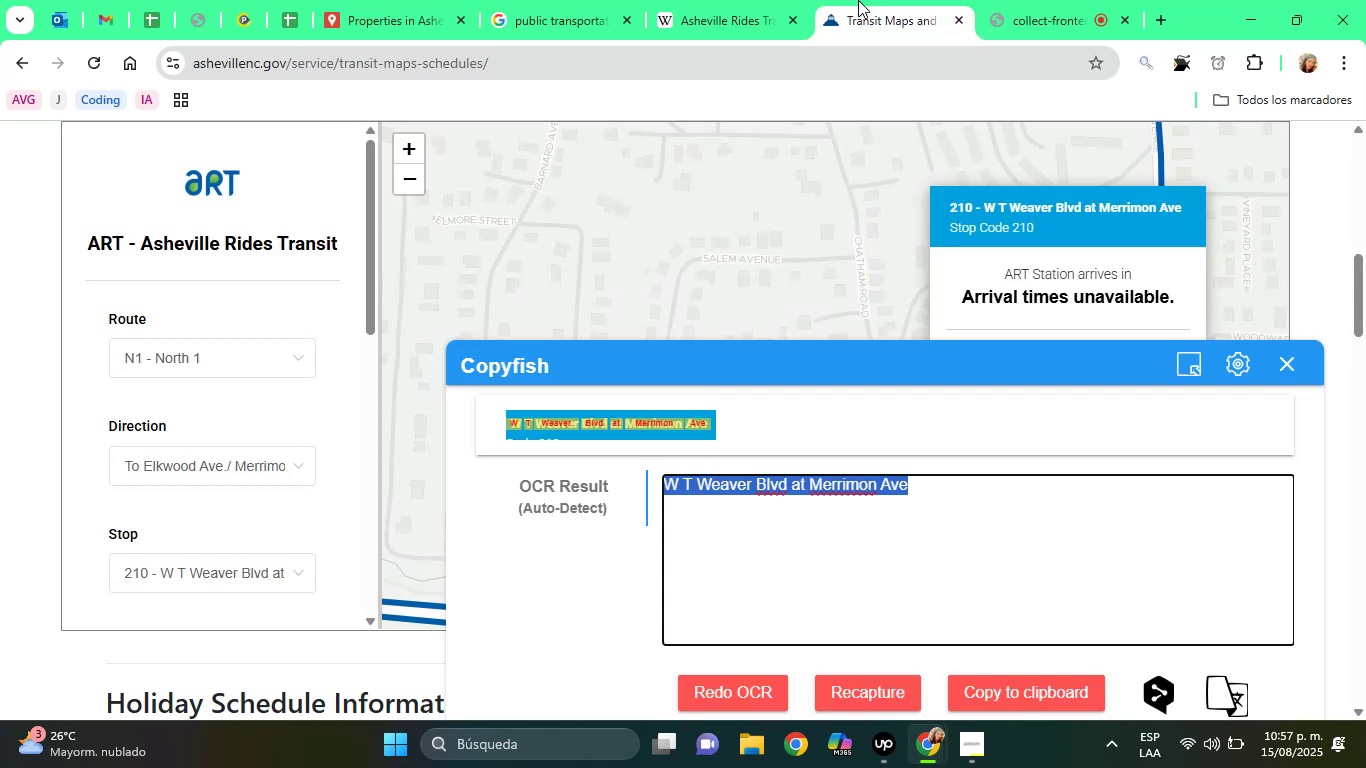 
wait(11.11)
 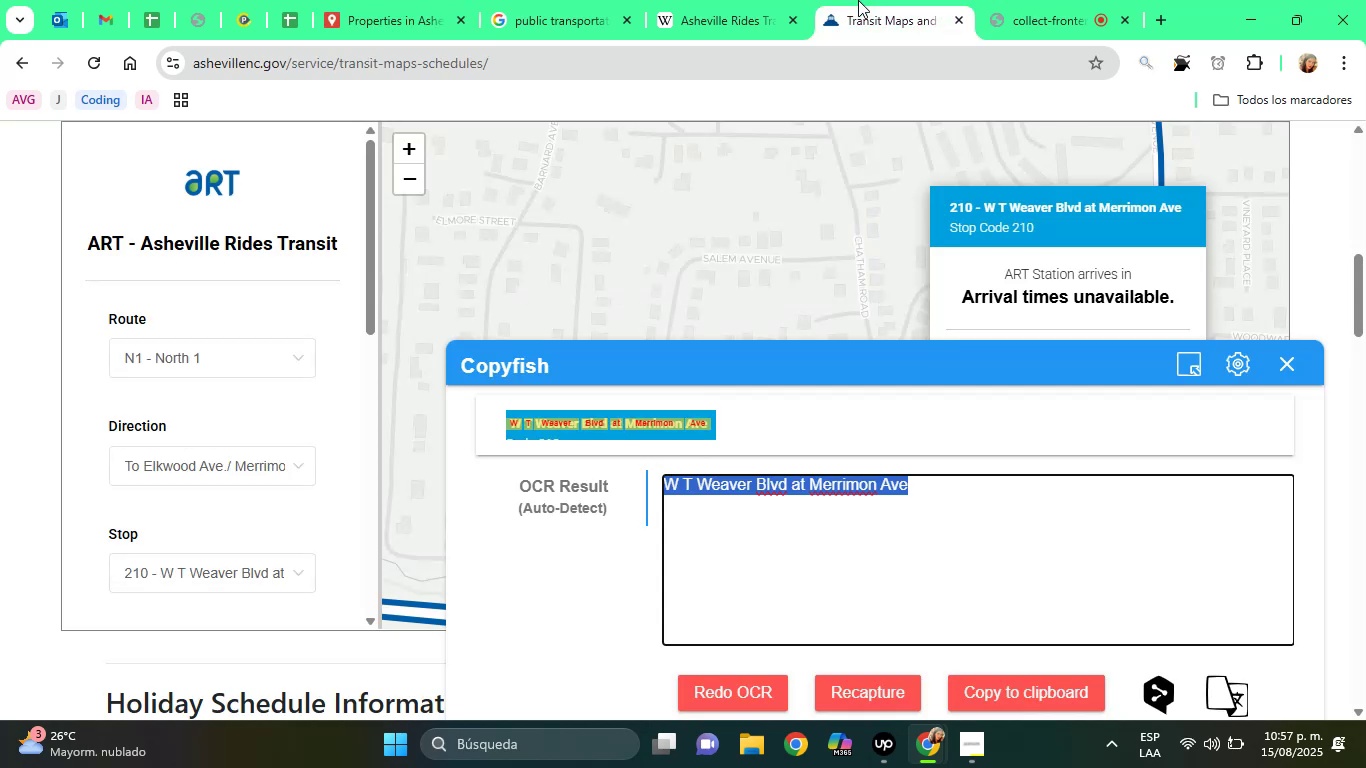 
left_click([362, 0])
 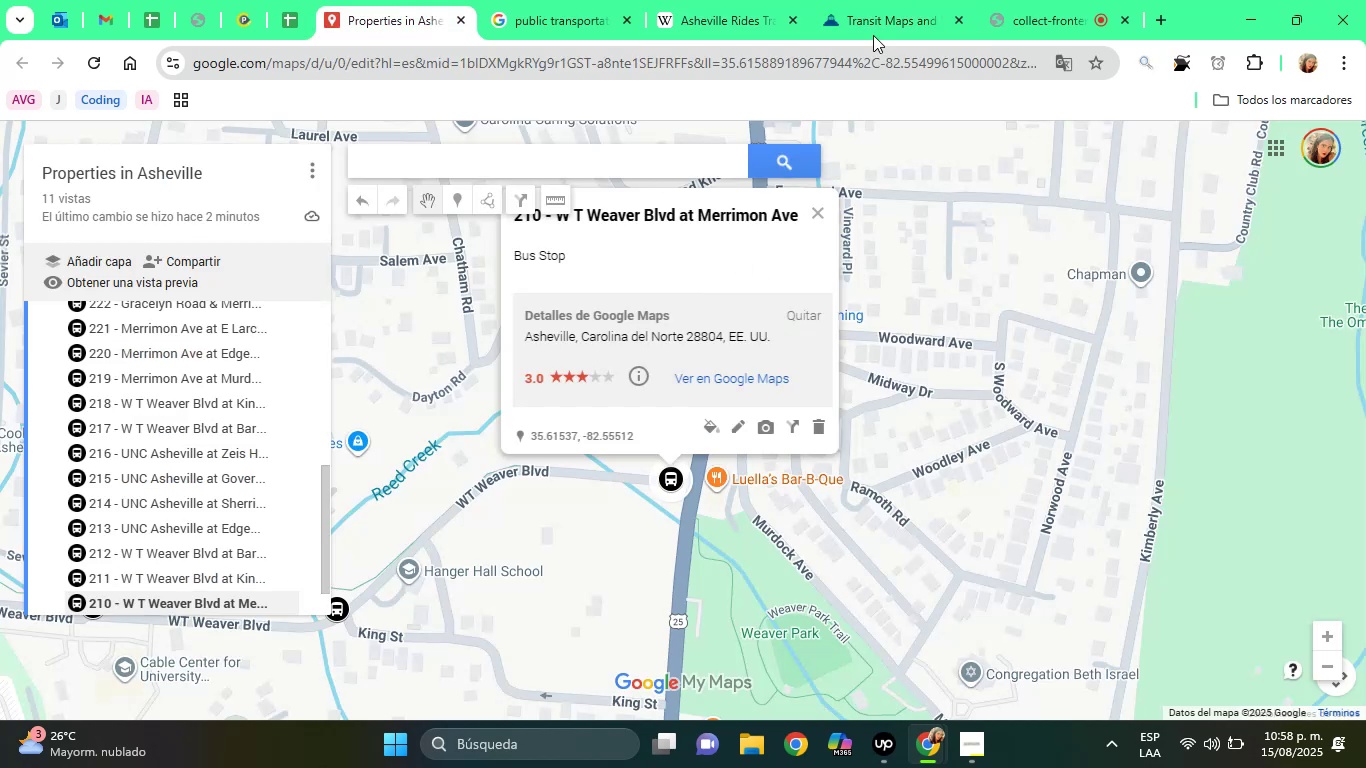 
left_click([876, 3])
 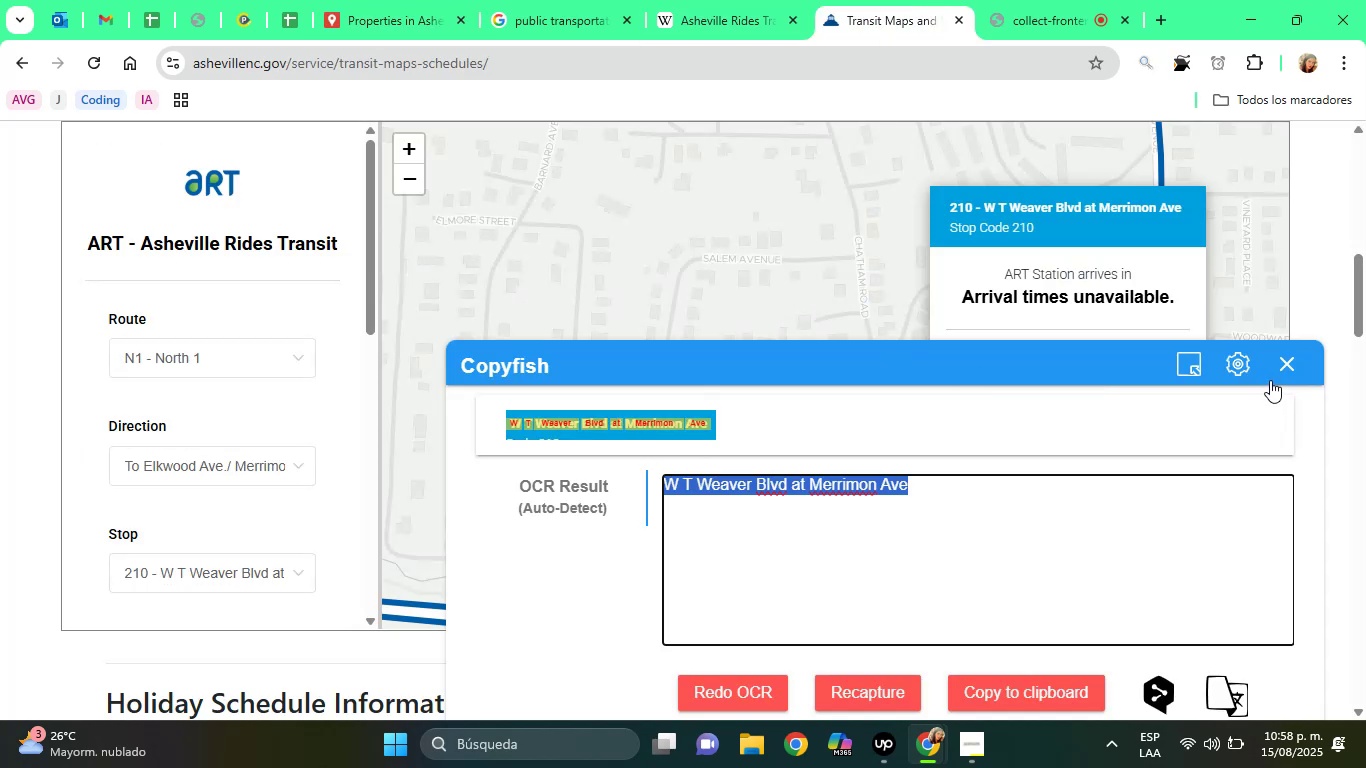 
left_click([1277, 376])
 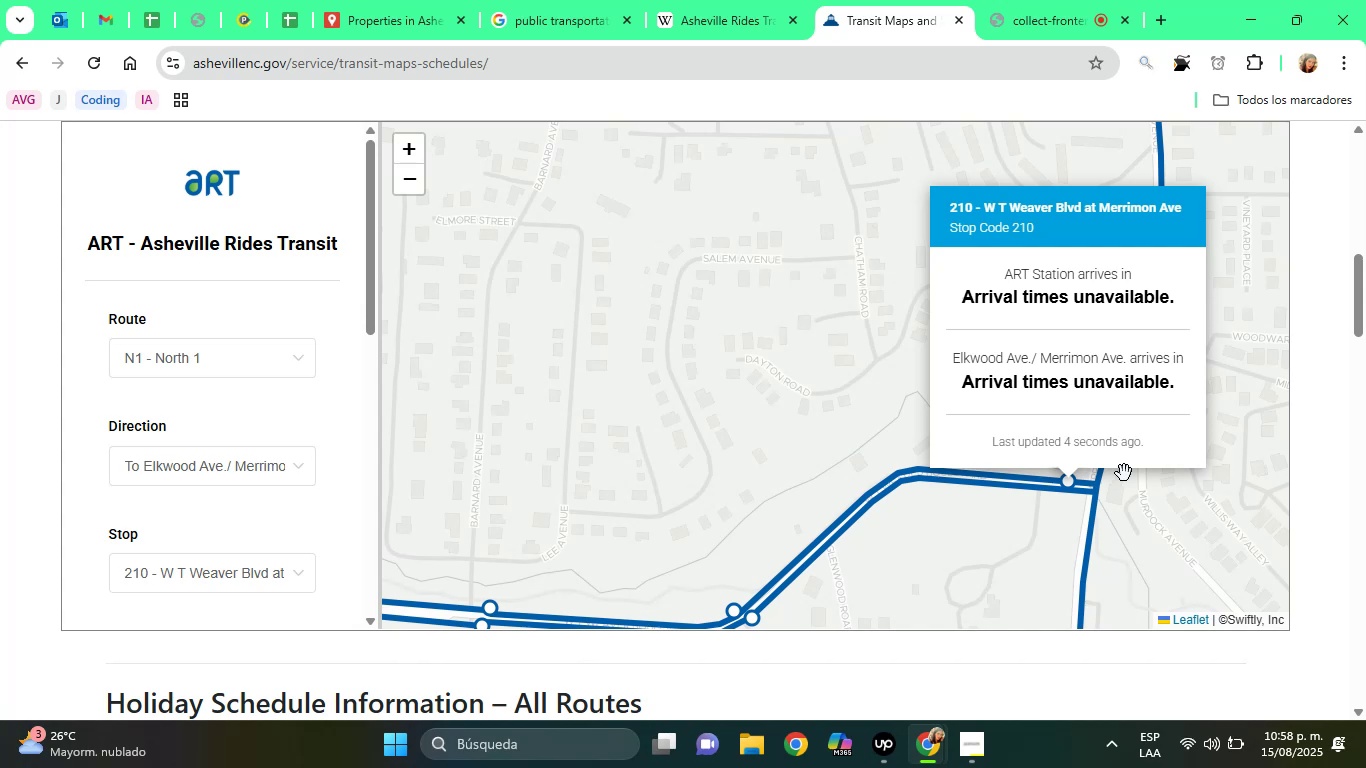 
wait(5.15)
 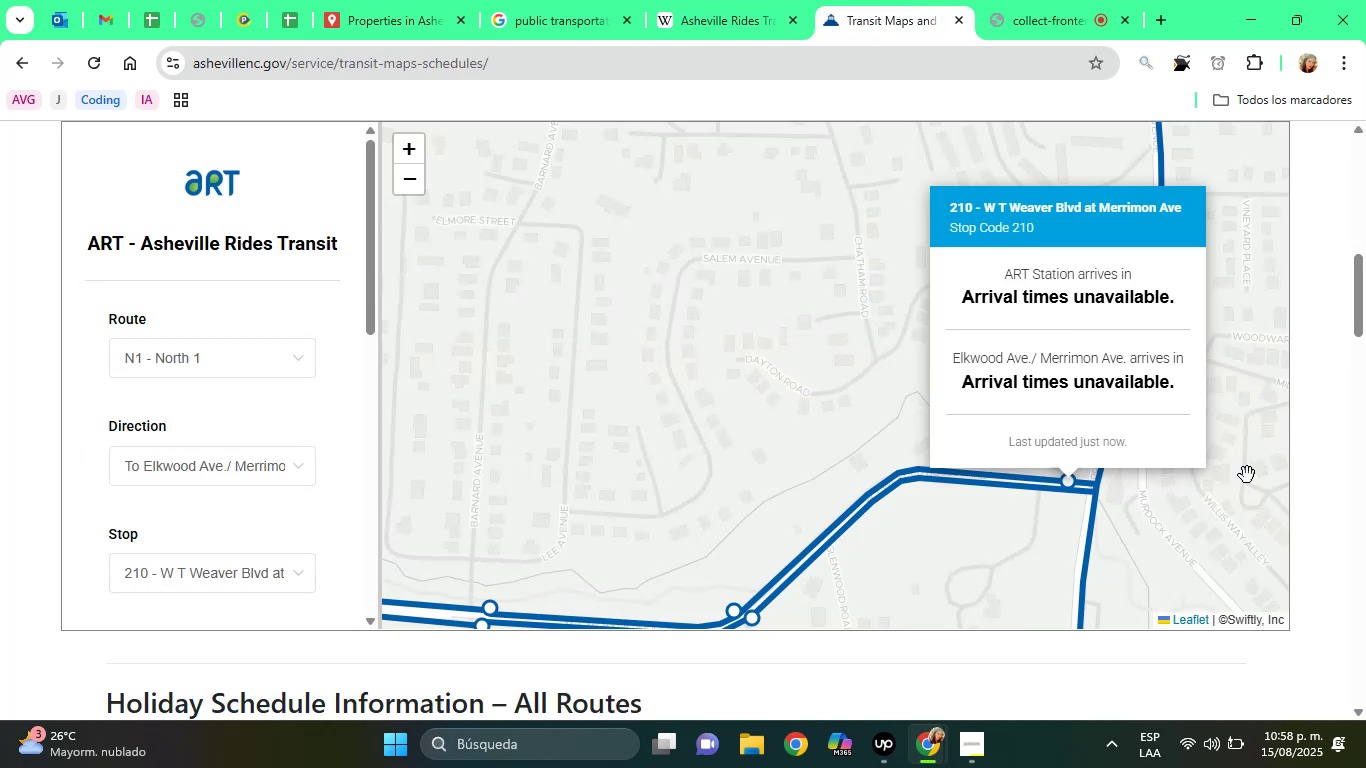 
left_click([1185, 546])
 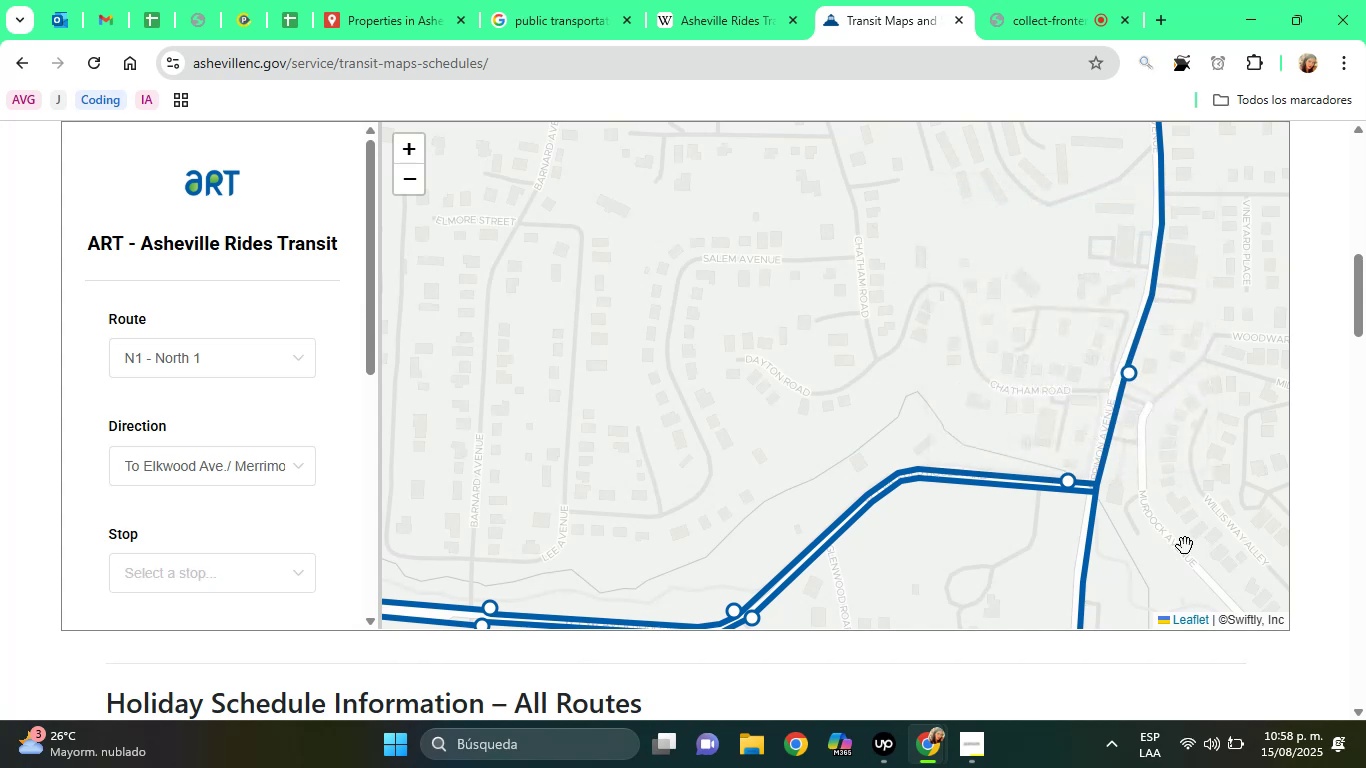 
left_click_drag(start_coordinate=[1185, 546], to_coordinate=[1078, 358])
 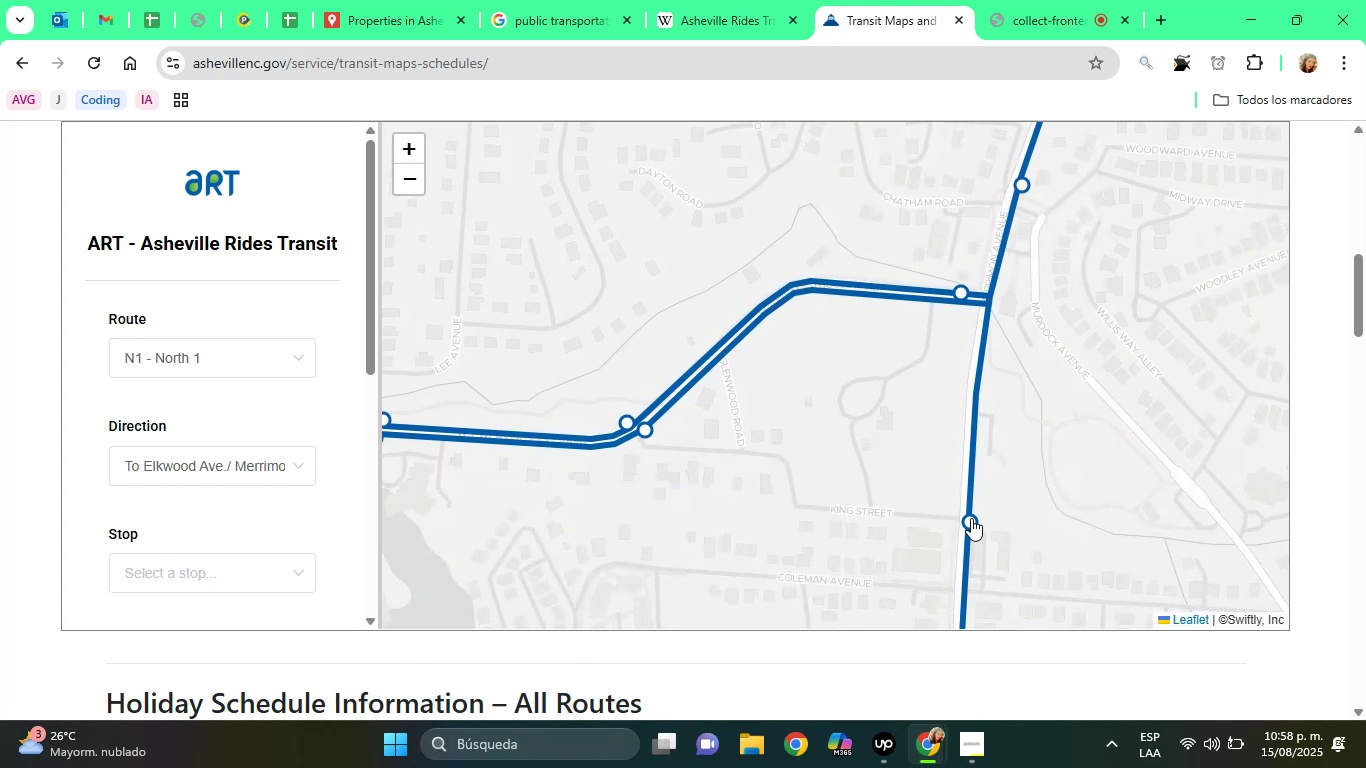 
left_click([971, 518])
 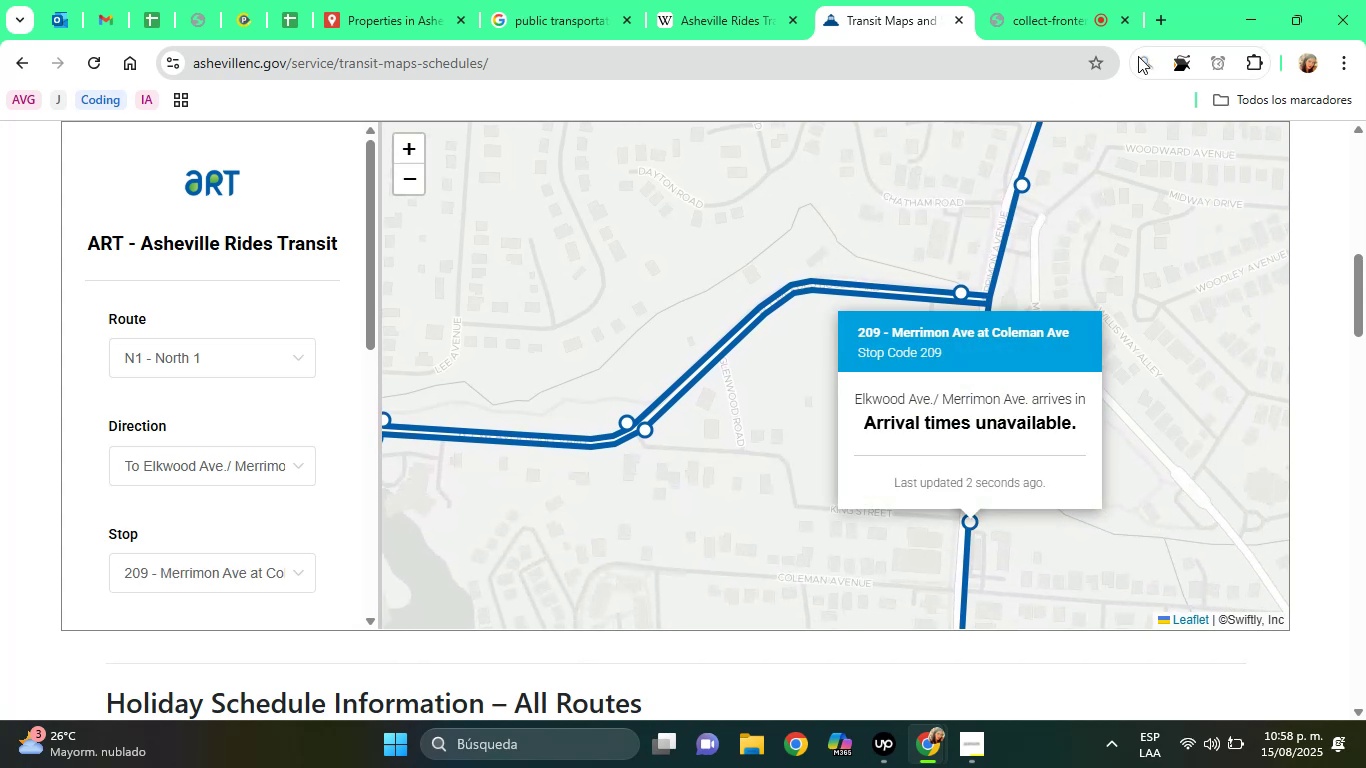 
left_click([1184, 61])
 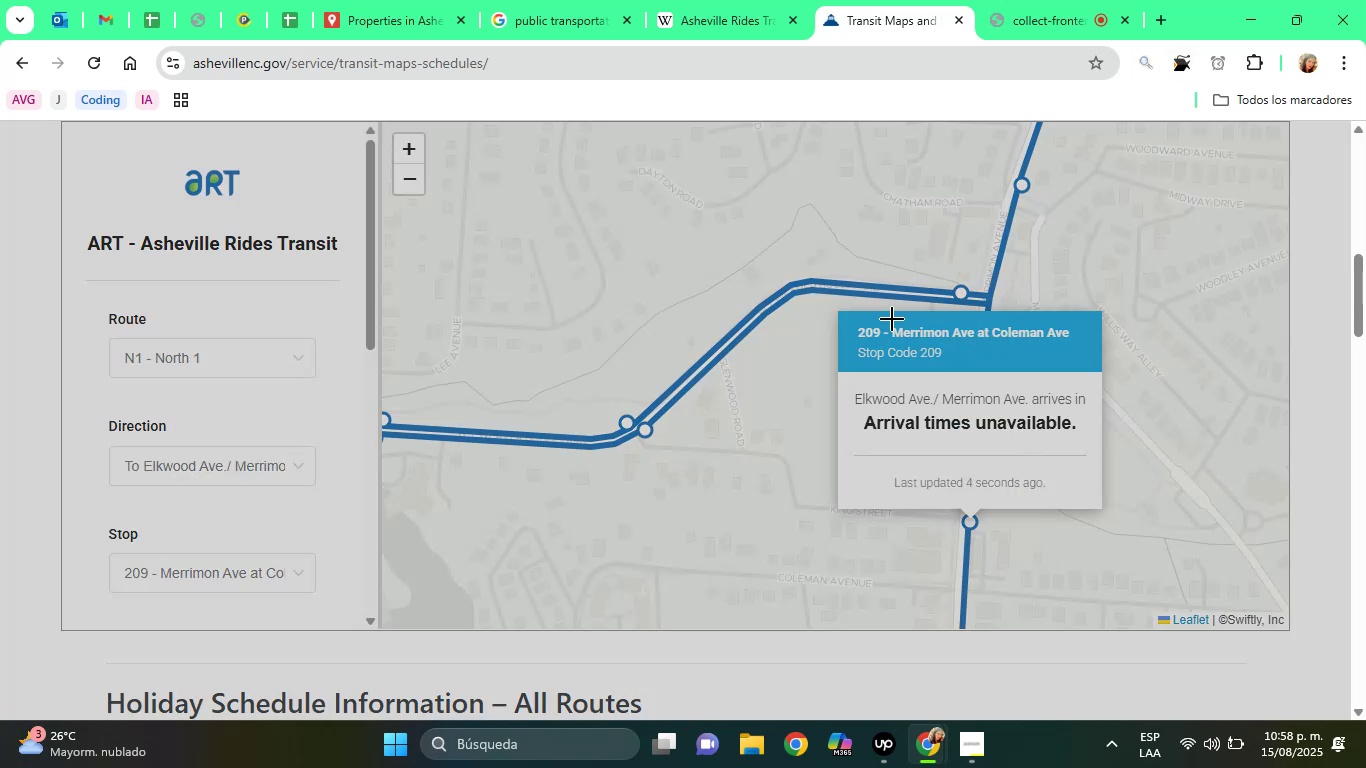 
left_click_drag(start_coordinate=[892, 319], to_coordinate=[1080, 343])
 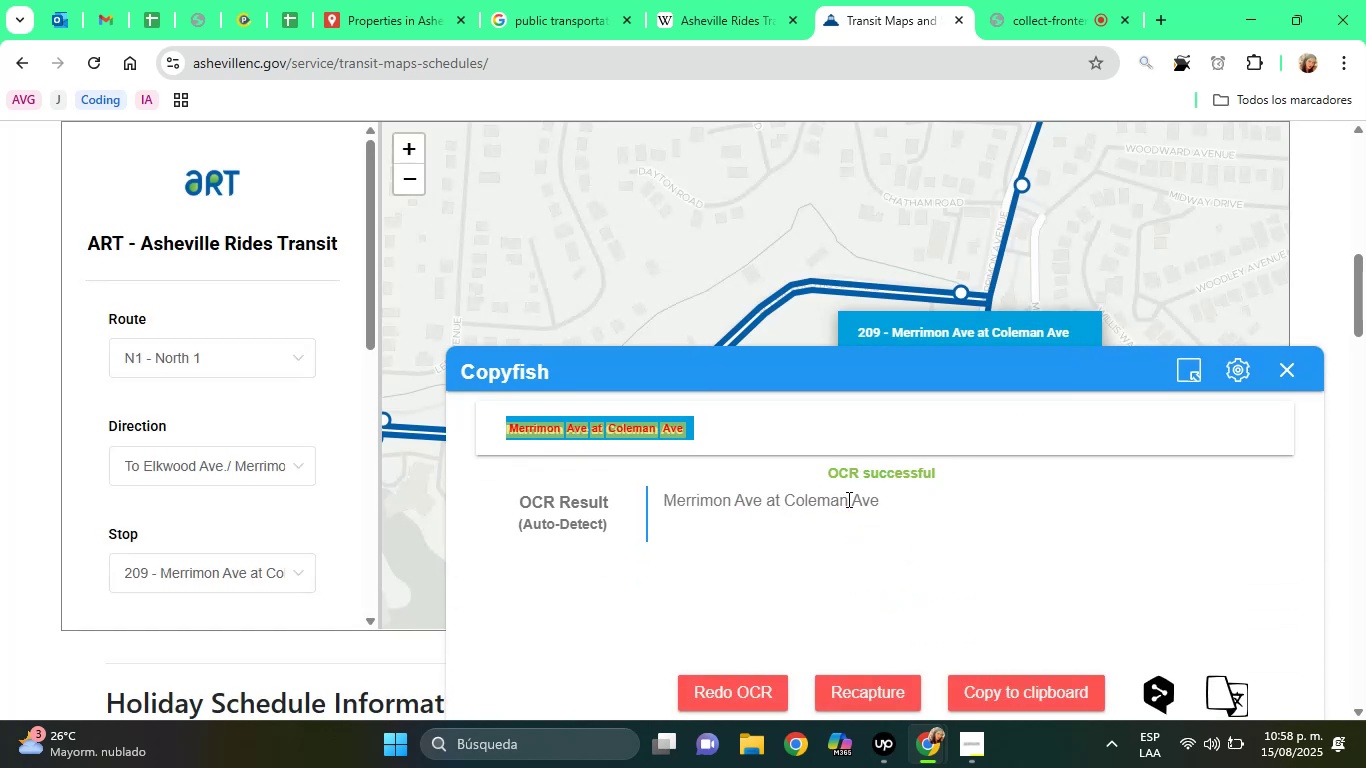 
double_click([836, 501])
 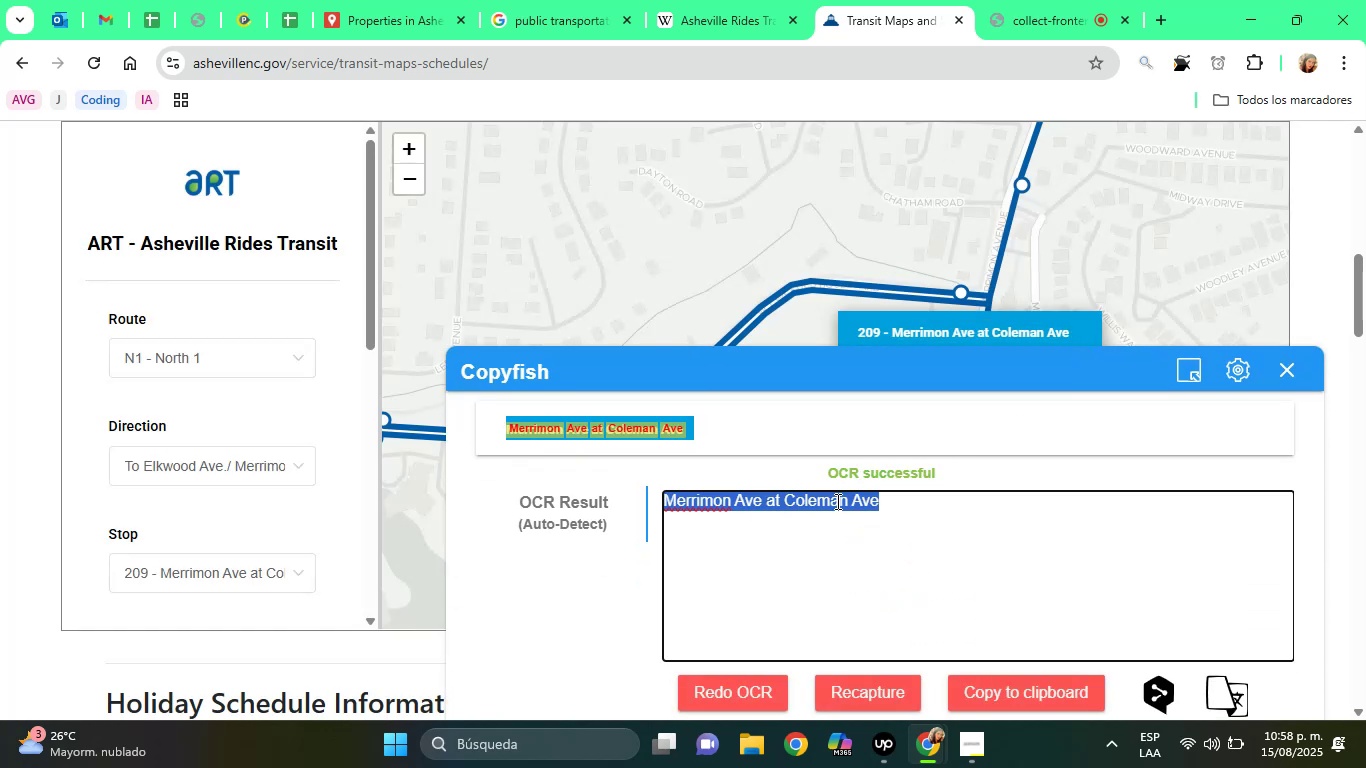 
triple_click([836, 501])
 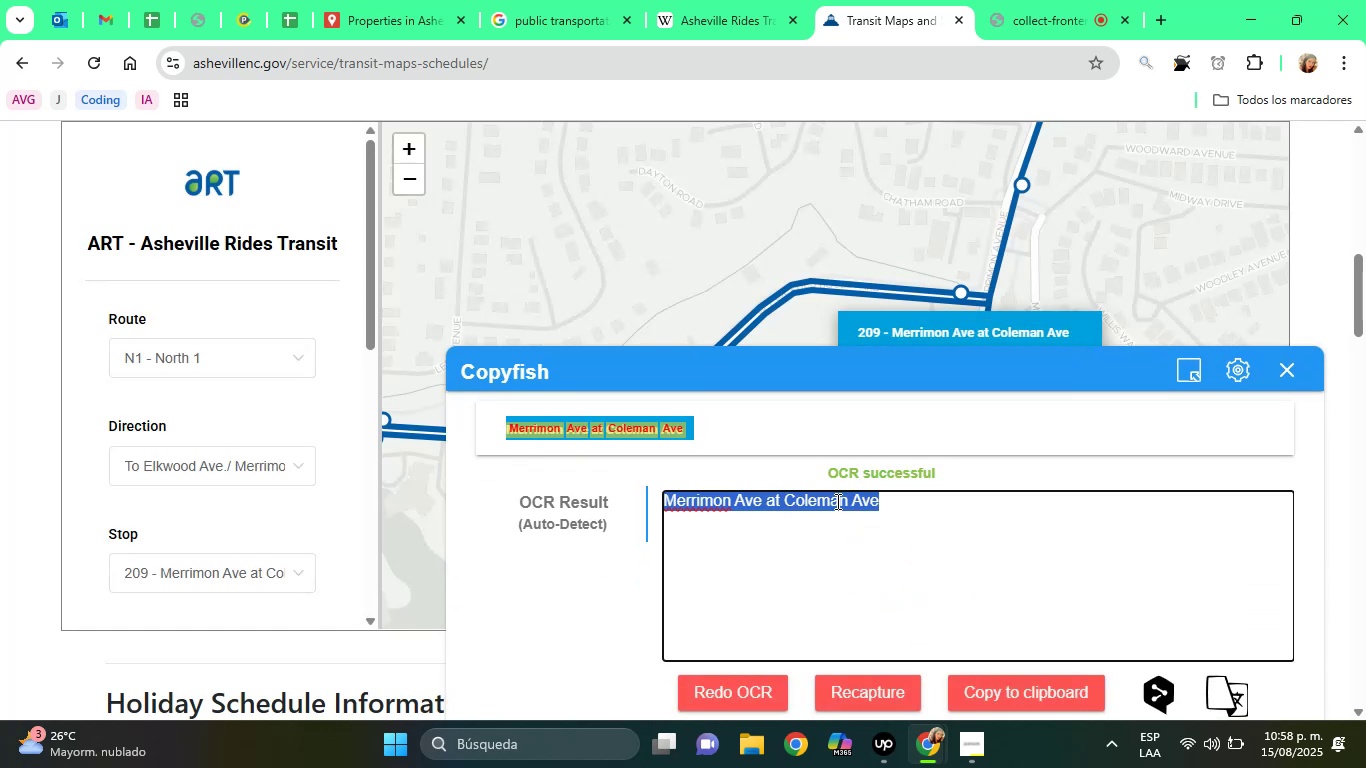 
right_click([836, 501])
 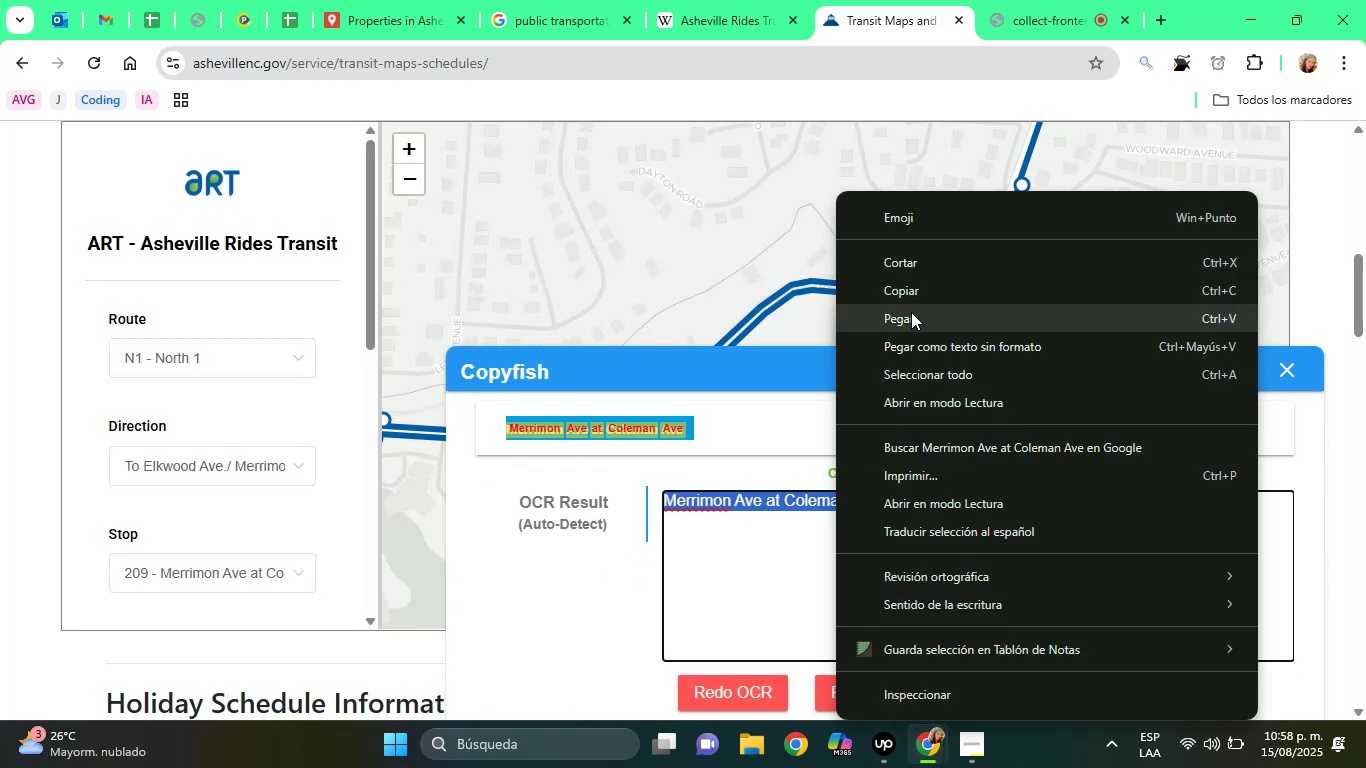 
left_click([911, 297])
 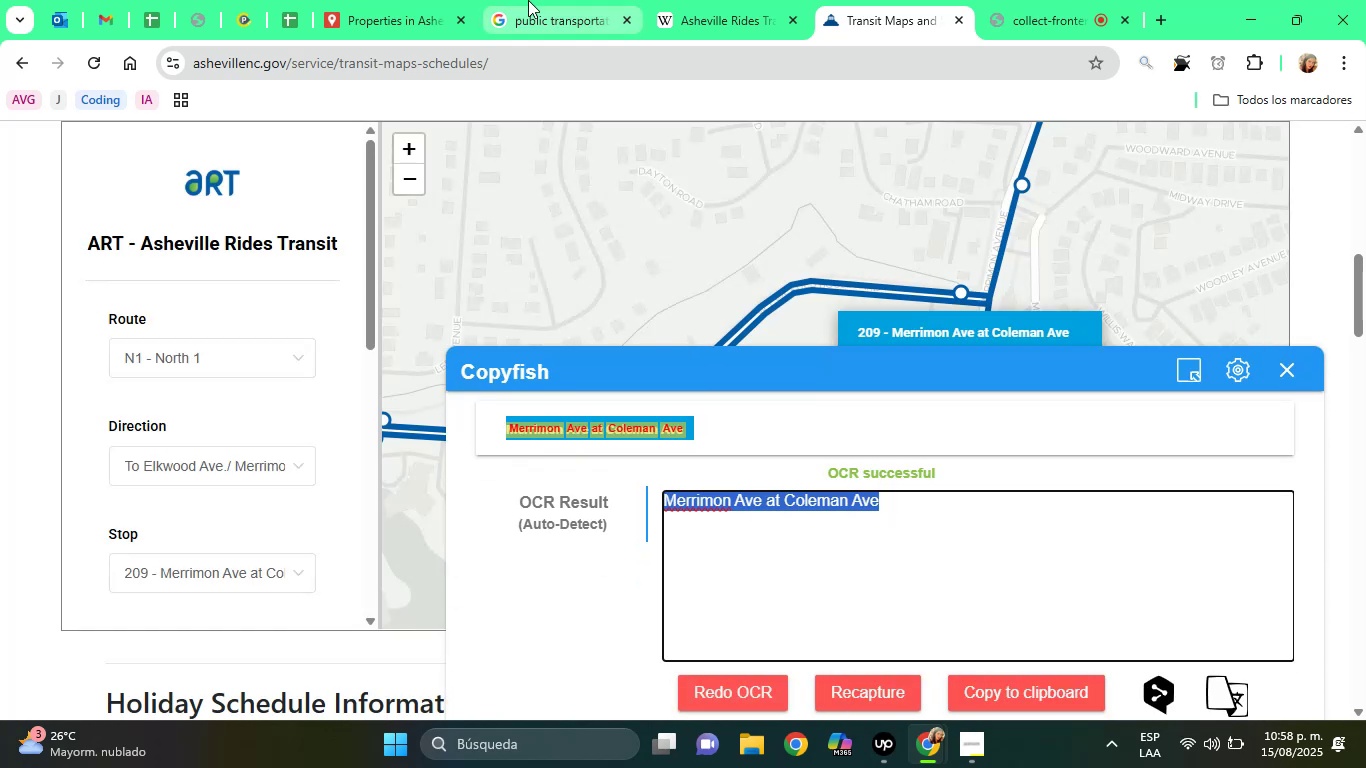 
left_click([325, 0])
 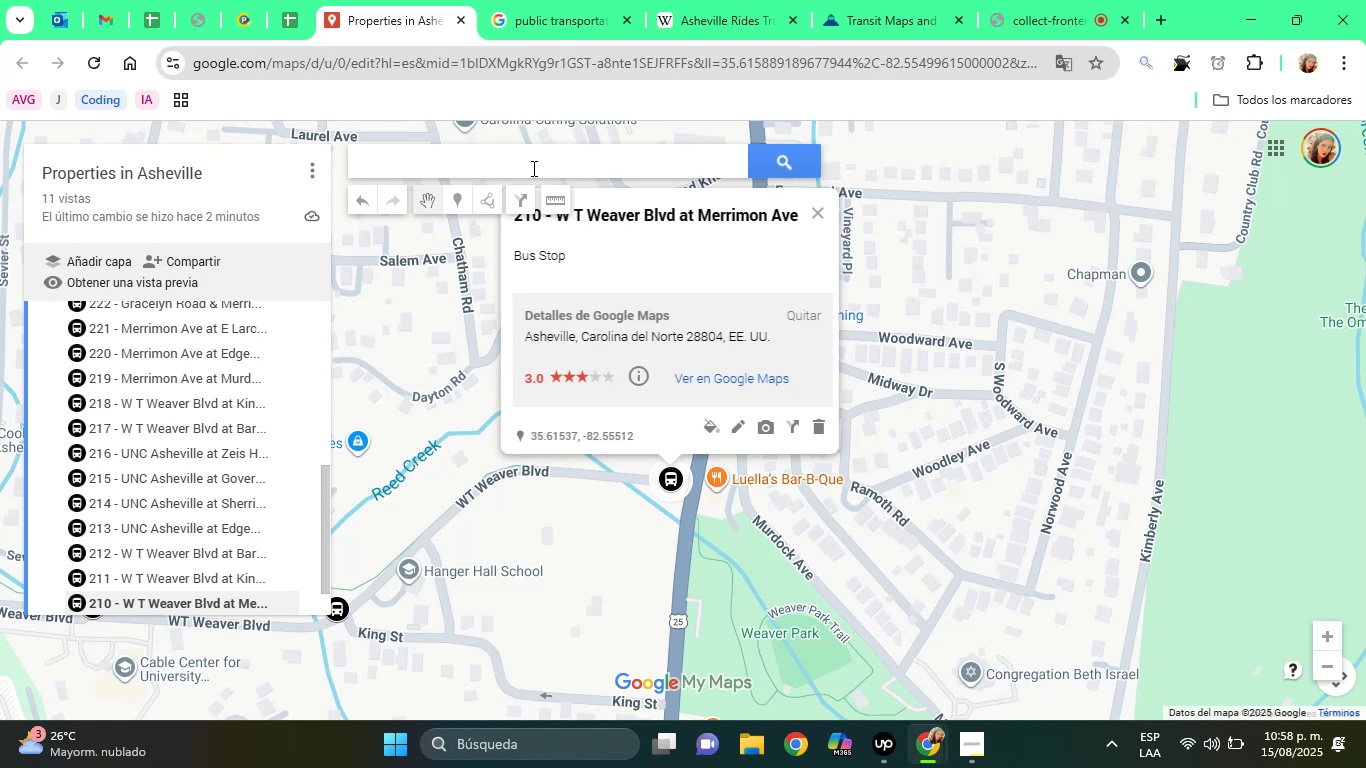 
wait(5.23)
 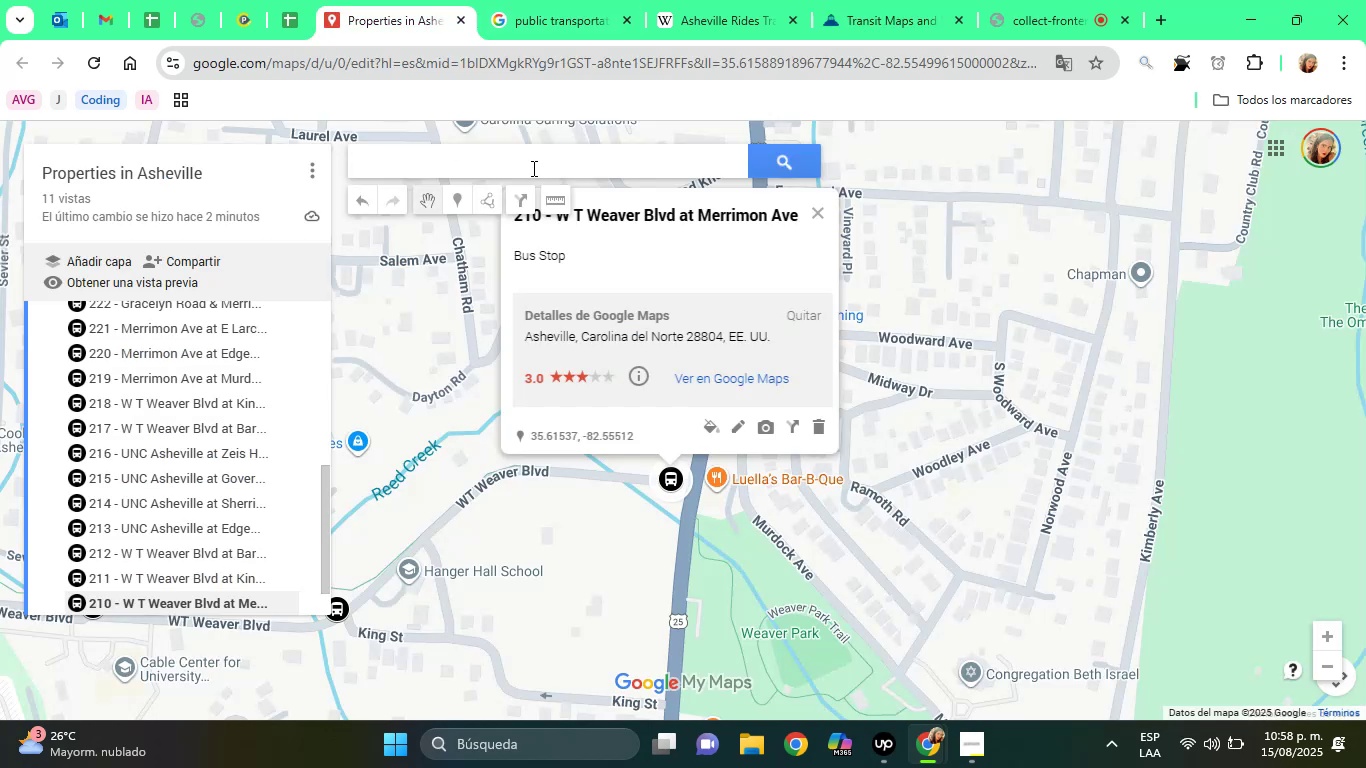 
left_click([521, 166])
 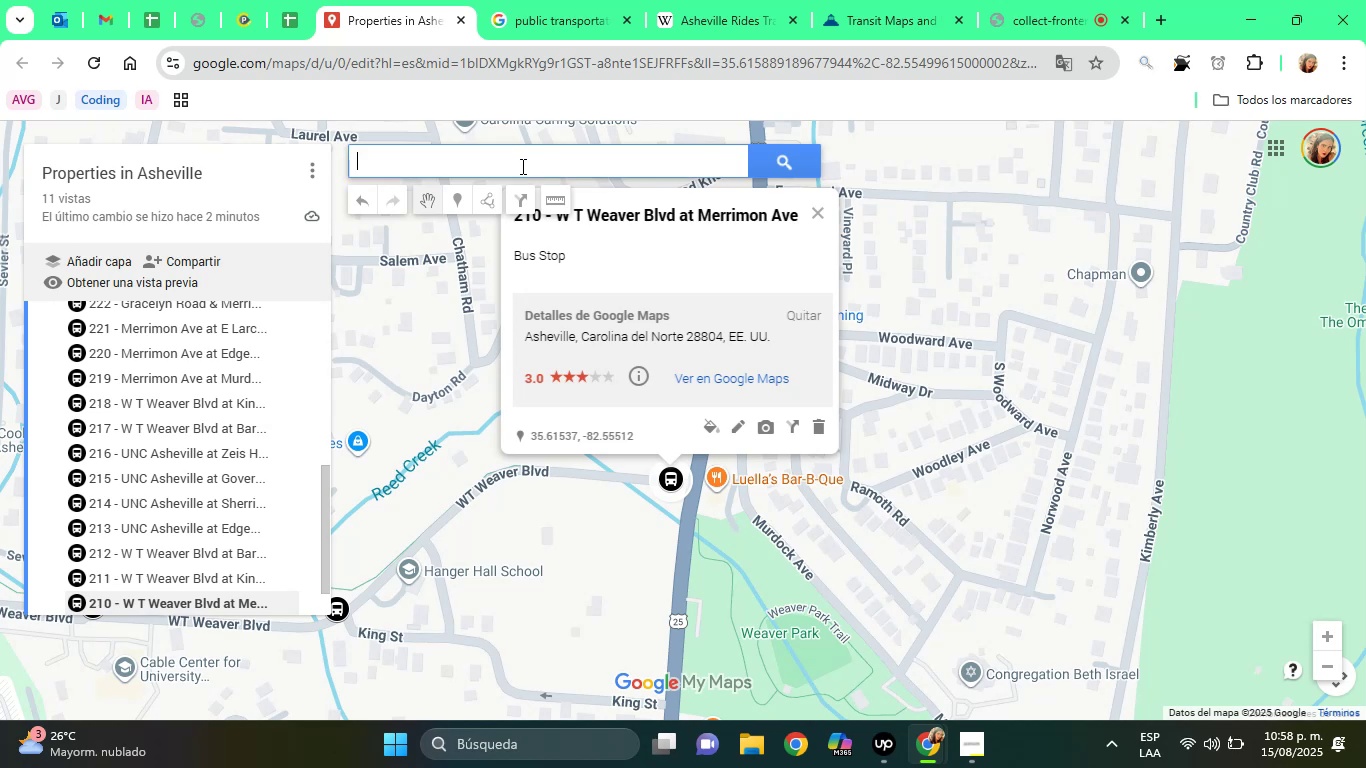 
right_click([521, 166])
 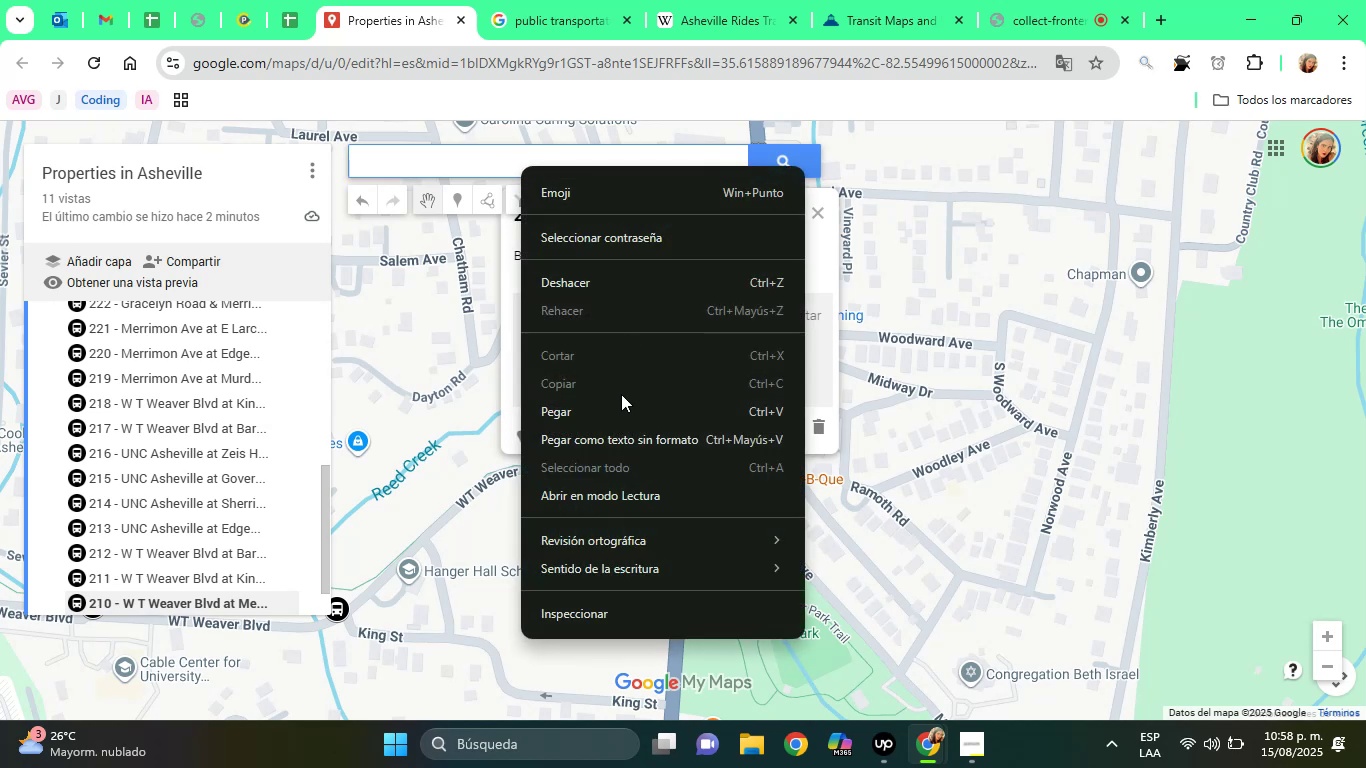 
left_click([621, 394])
 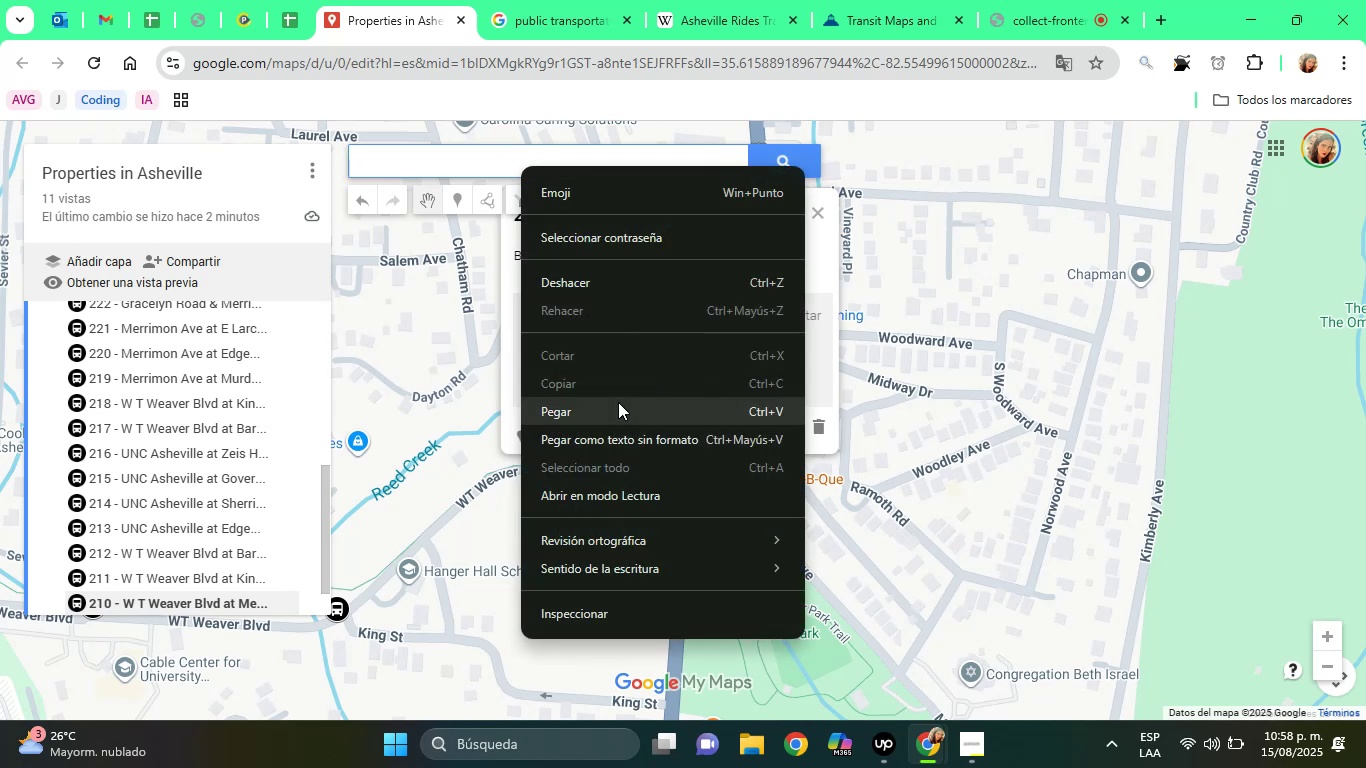 
left_click([618, 402])
 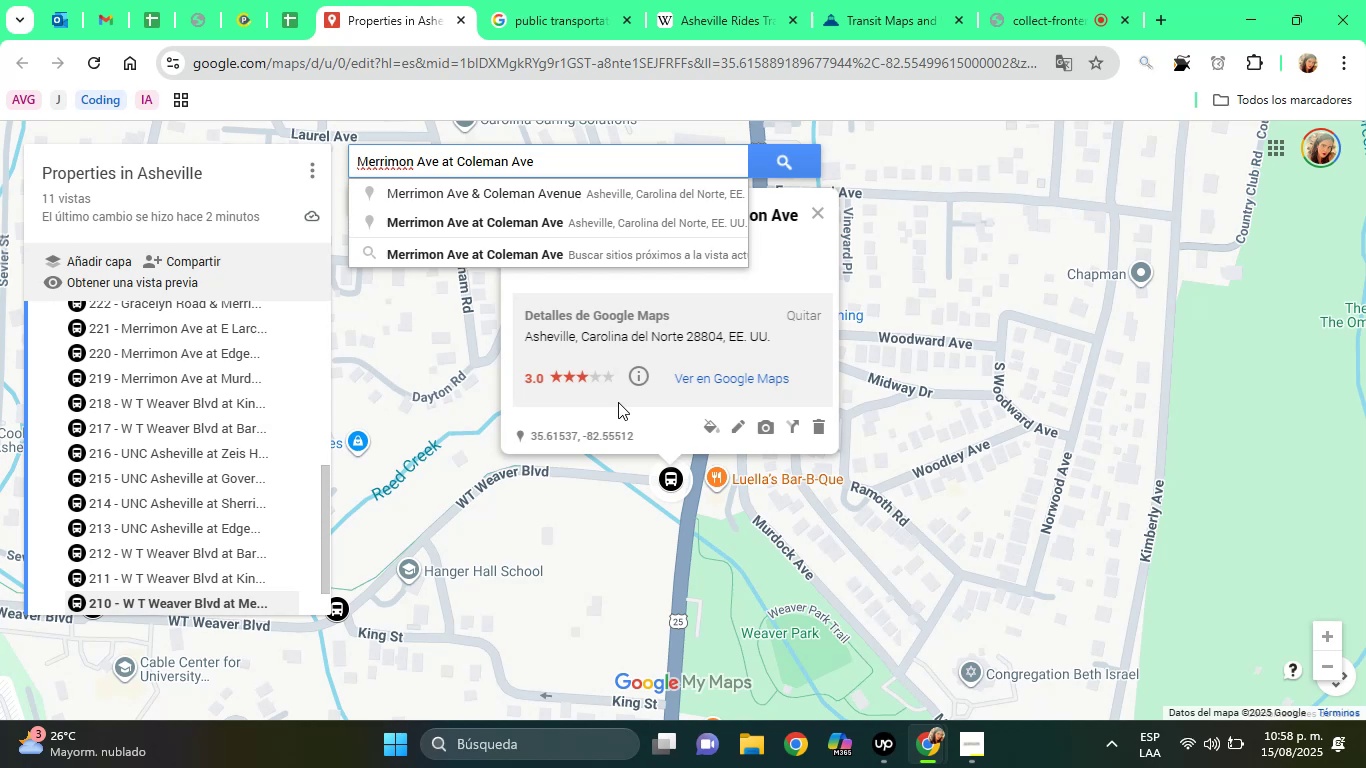 
wait(12.38)
 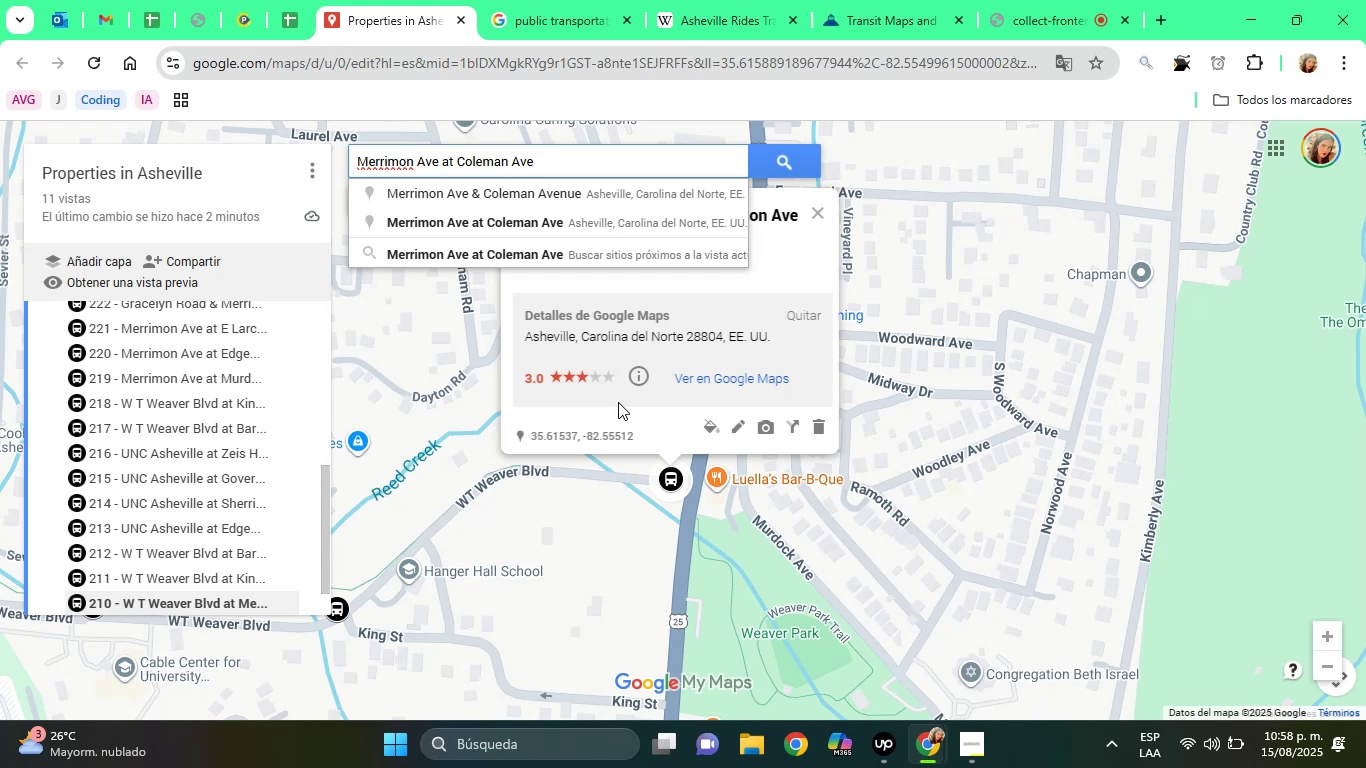 
left_click([544, 228])
 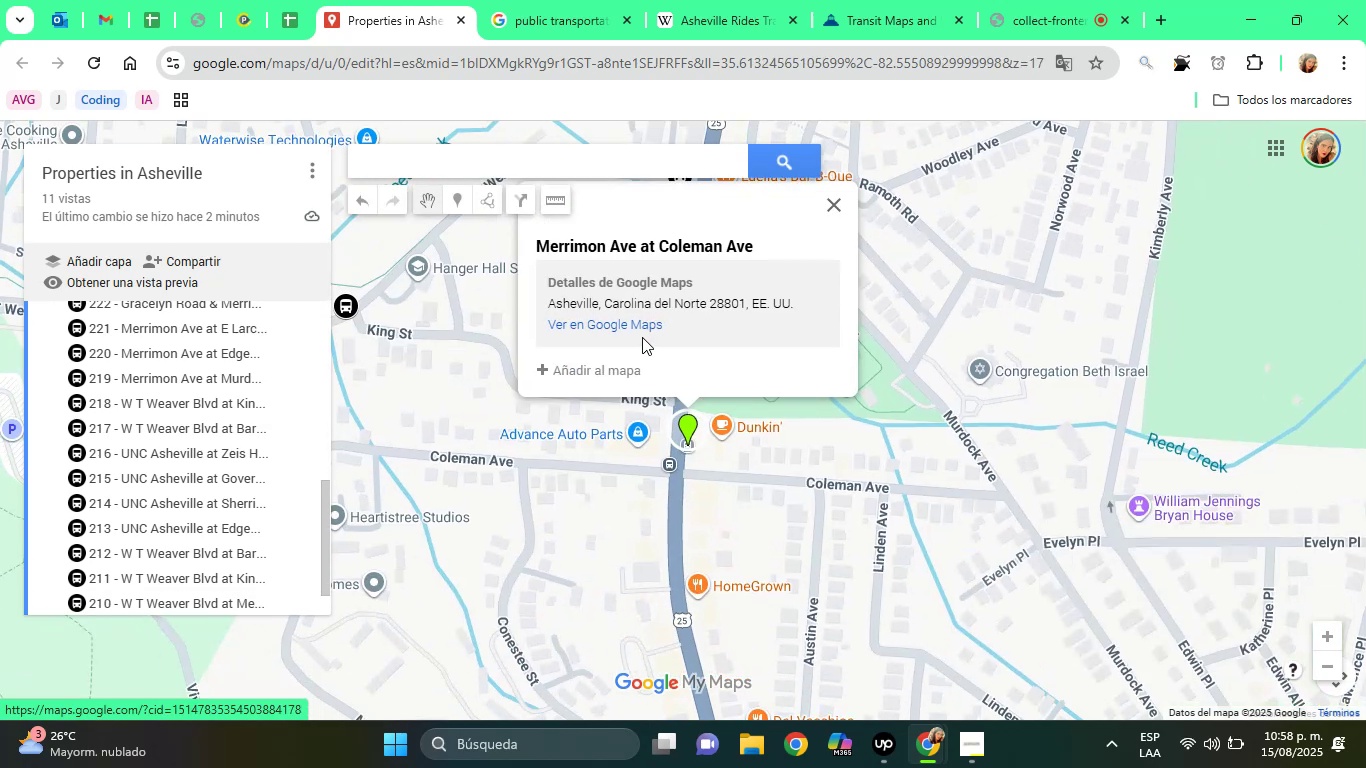 
left_click([602, 378])
 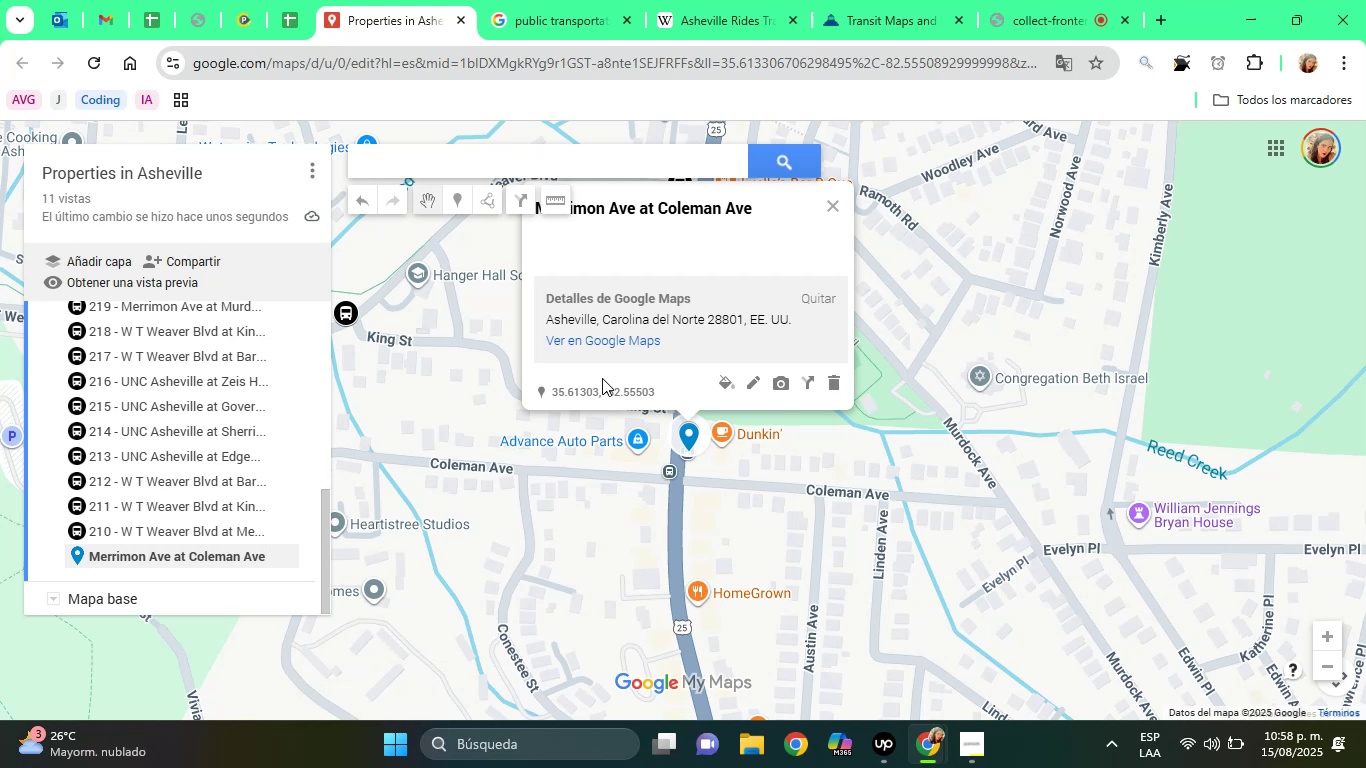 
wait(15.19)
 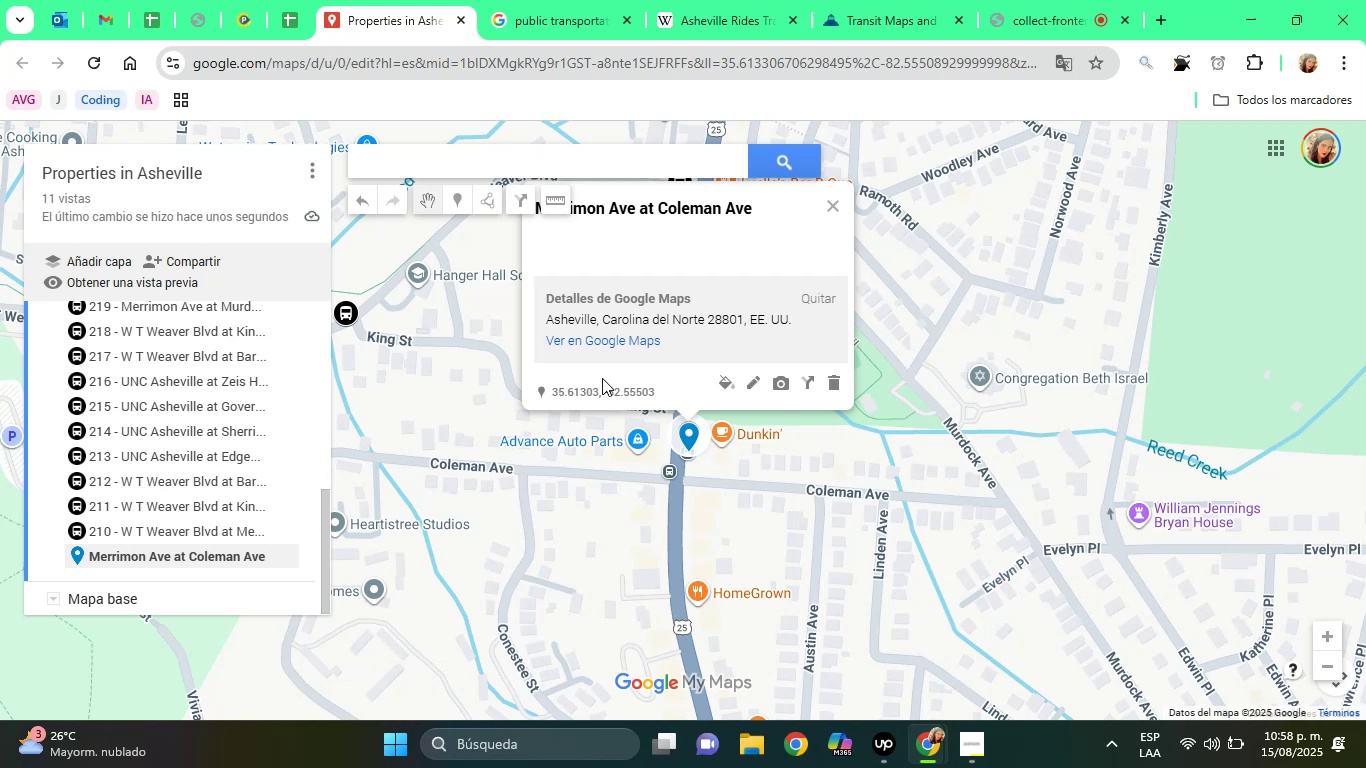 
left_click([722, 379])
 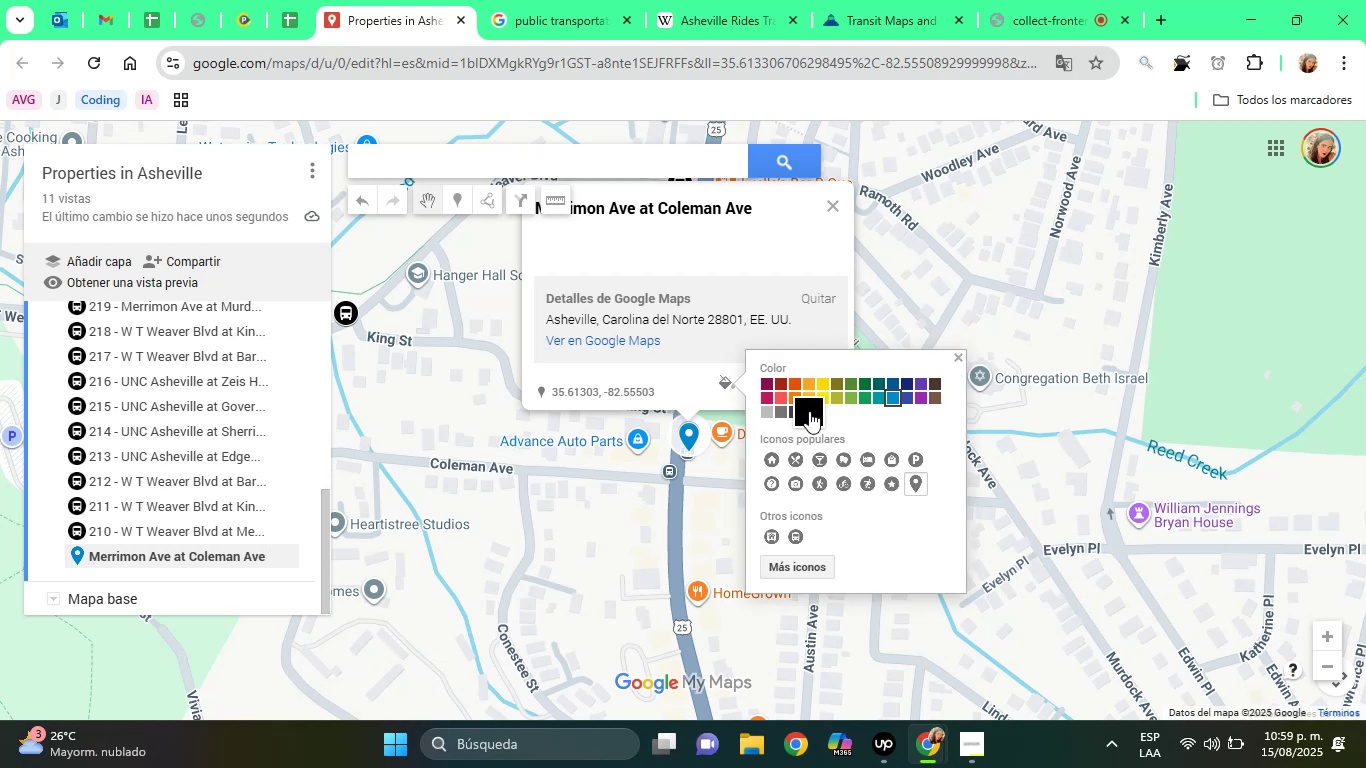 
left_click([809, 409])
 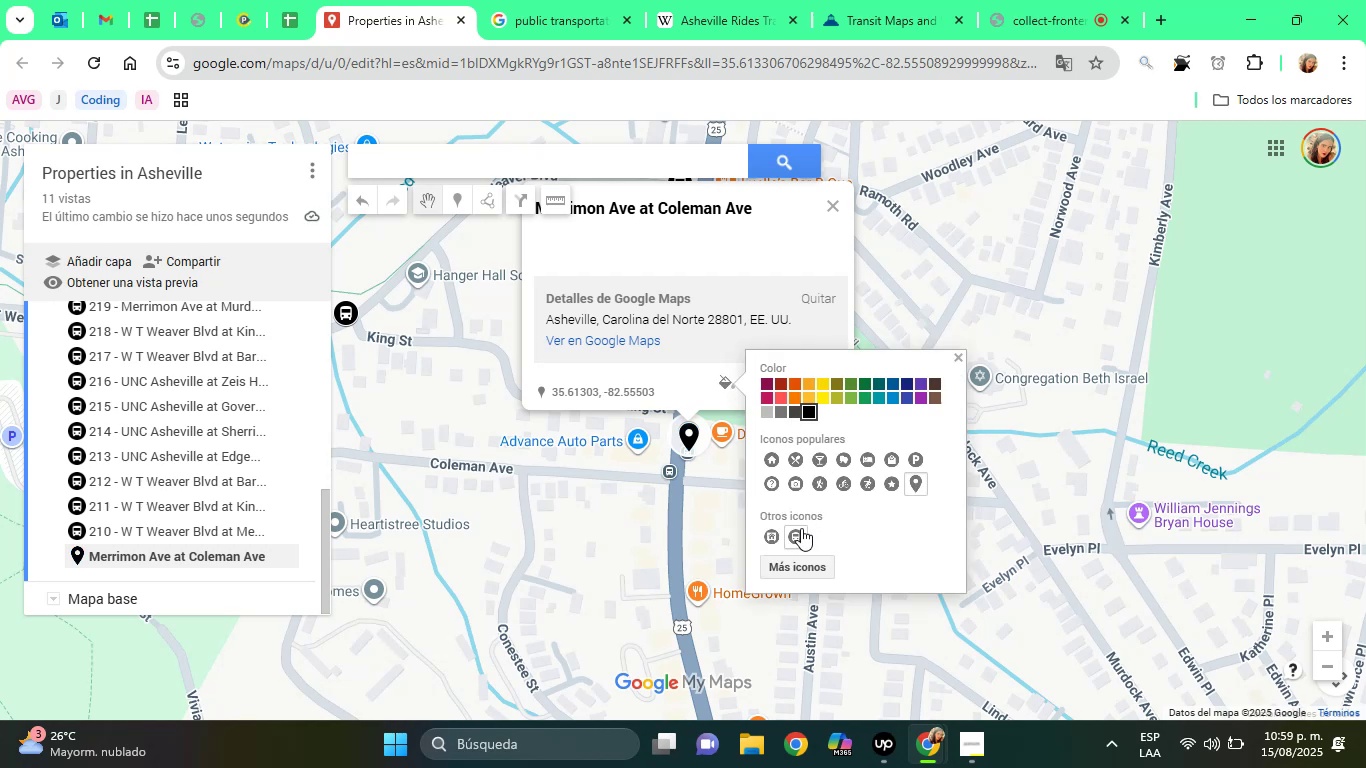 
left_click([799, 529])
 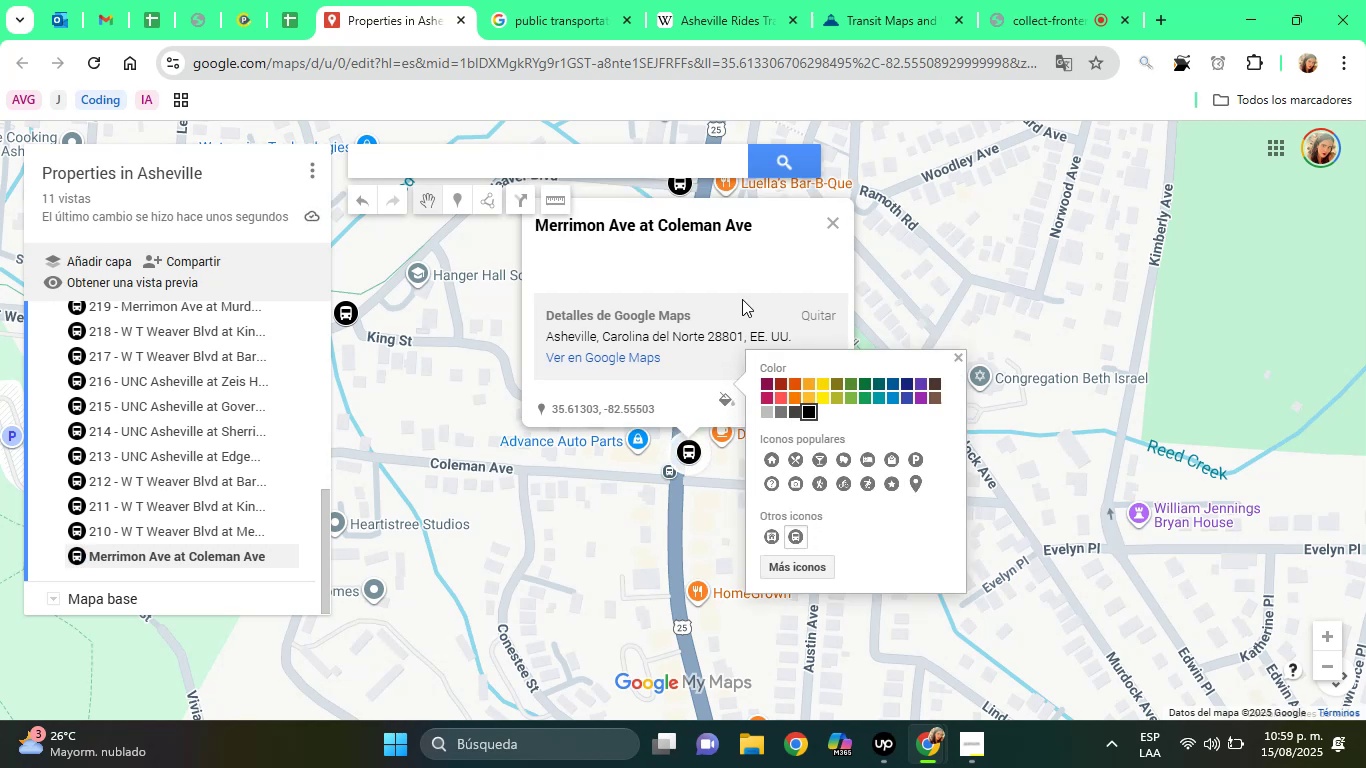 
left_click([666, 255])
 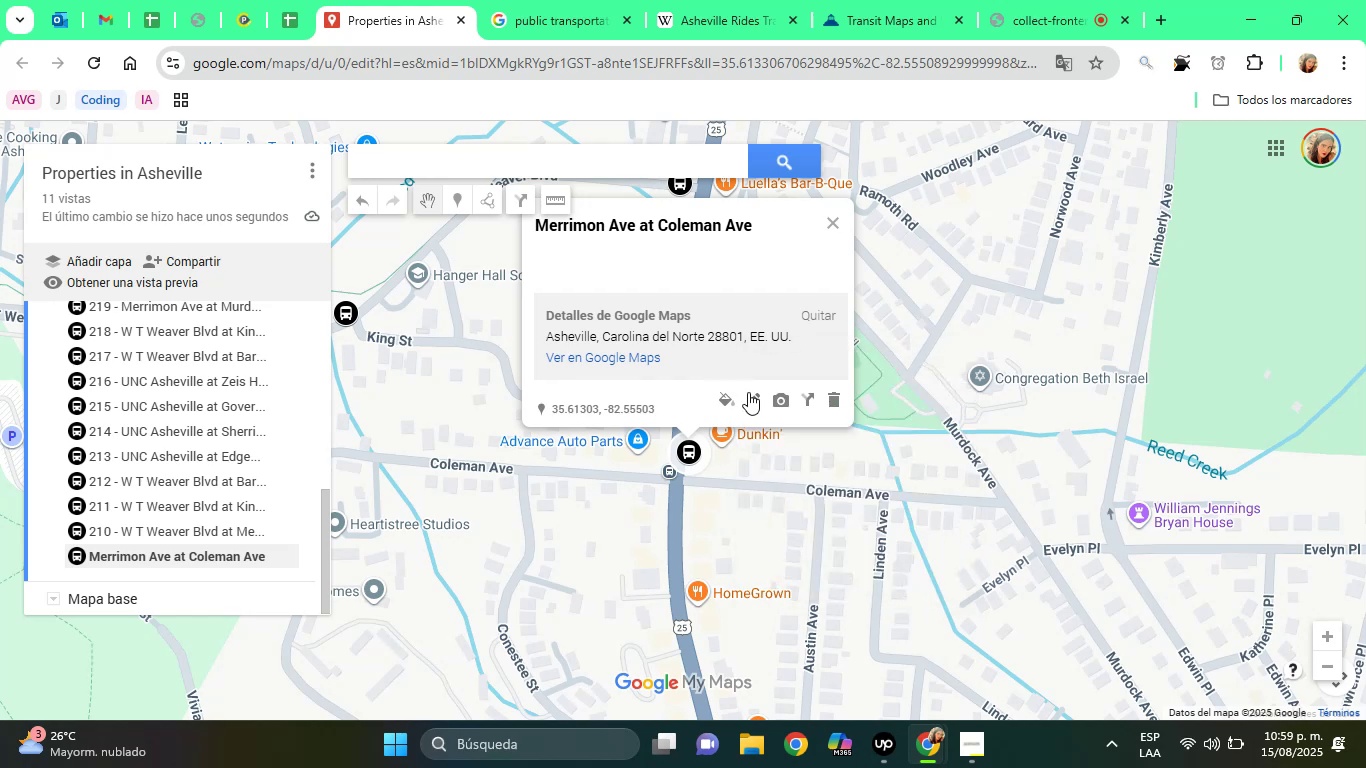 
left_click([749, 393])
 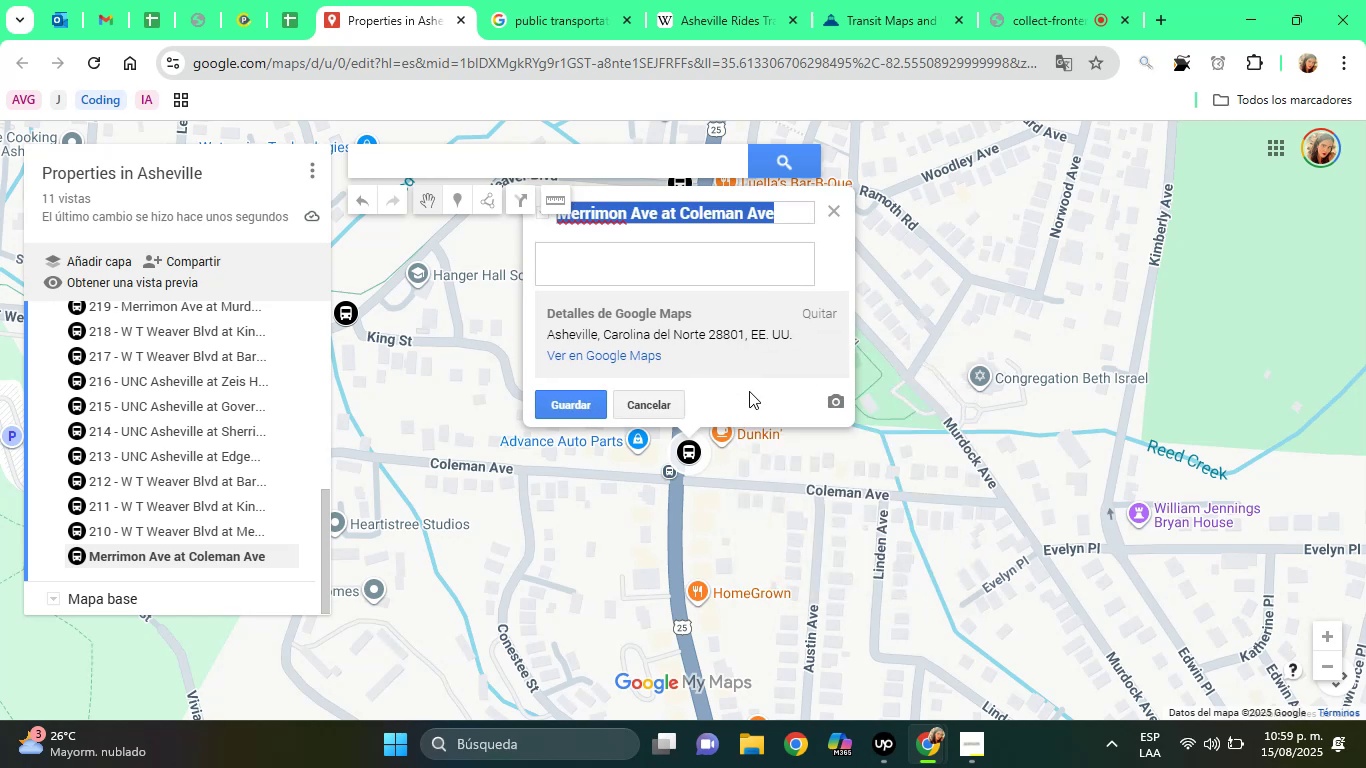 
key(ArrowLeft)
 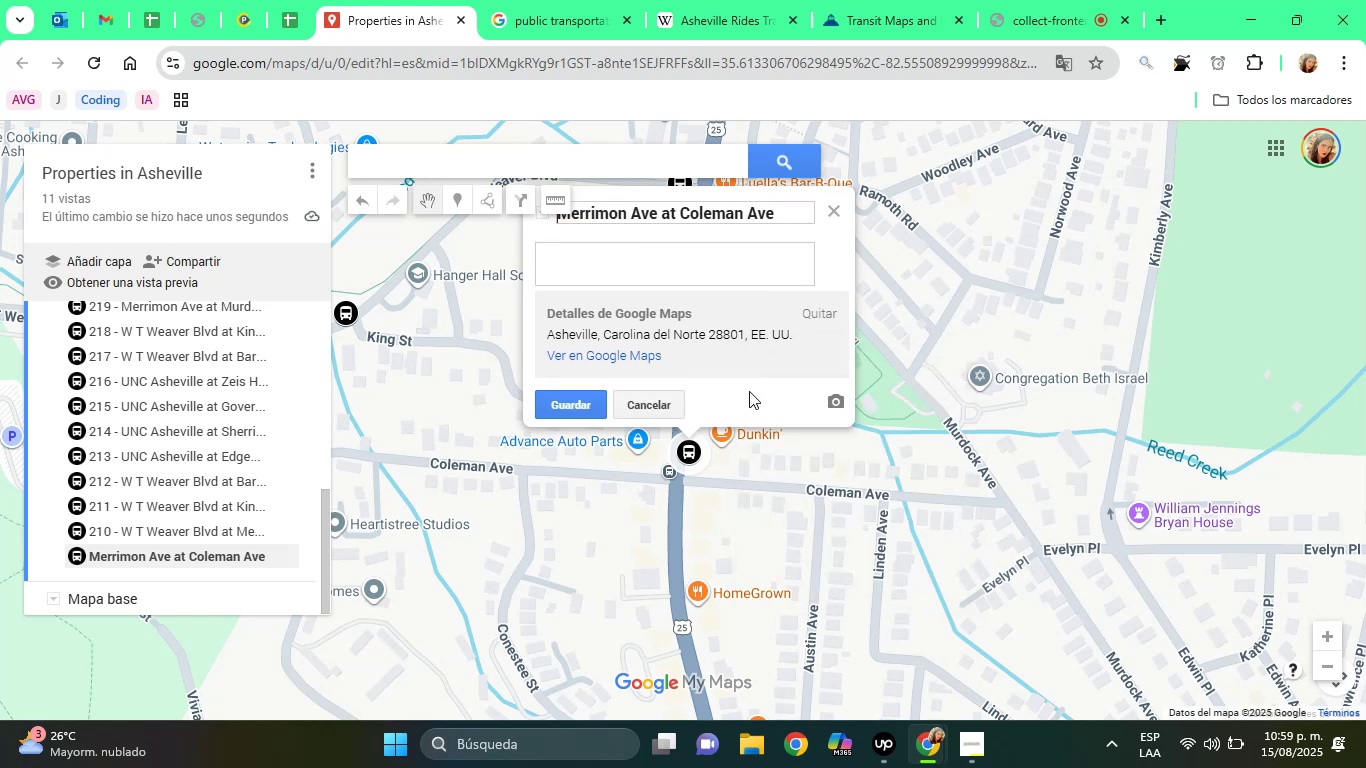 
type(209 - )
 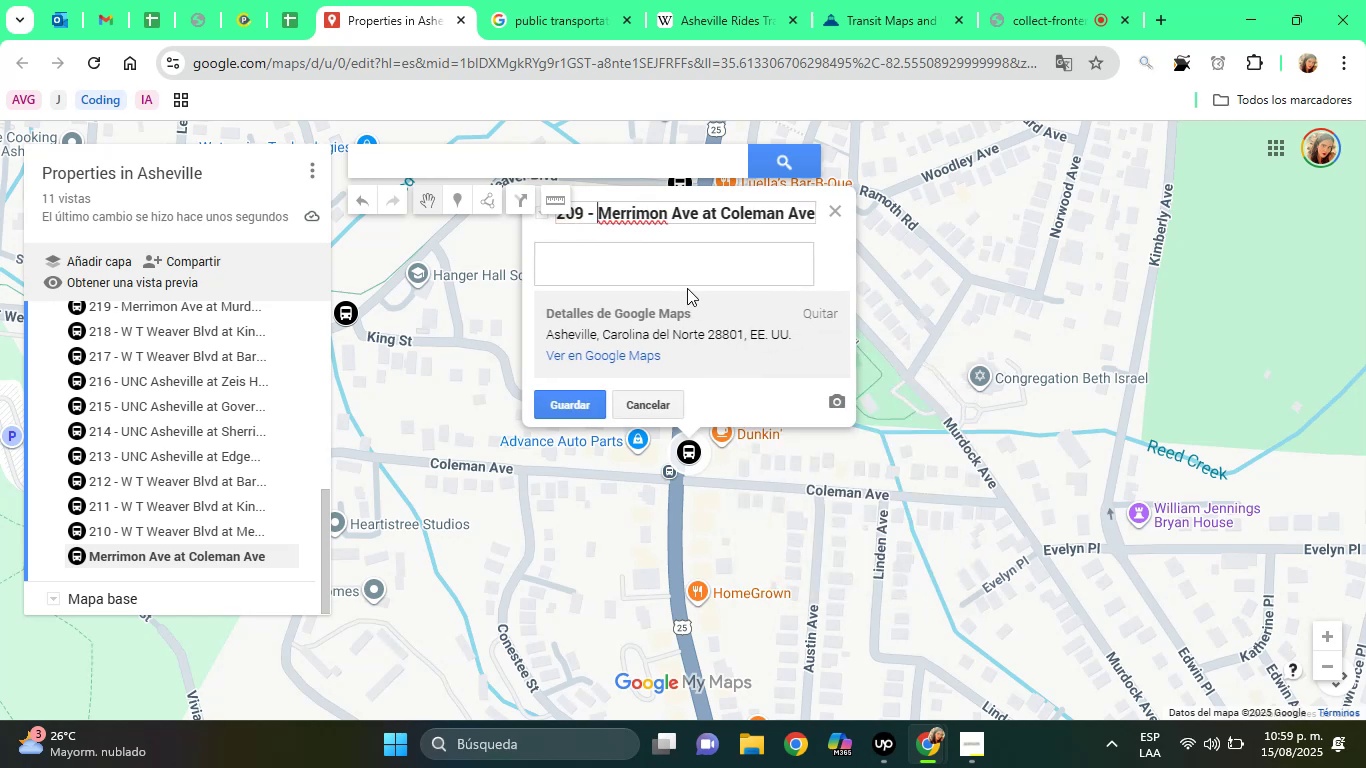 
left_click([685, 278])
 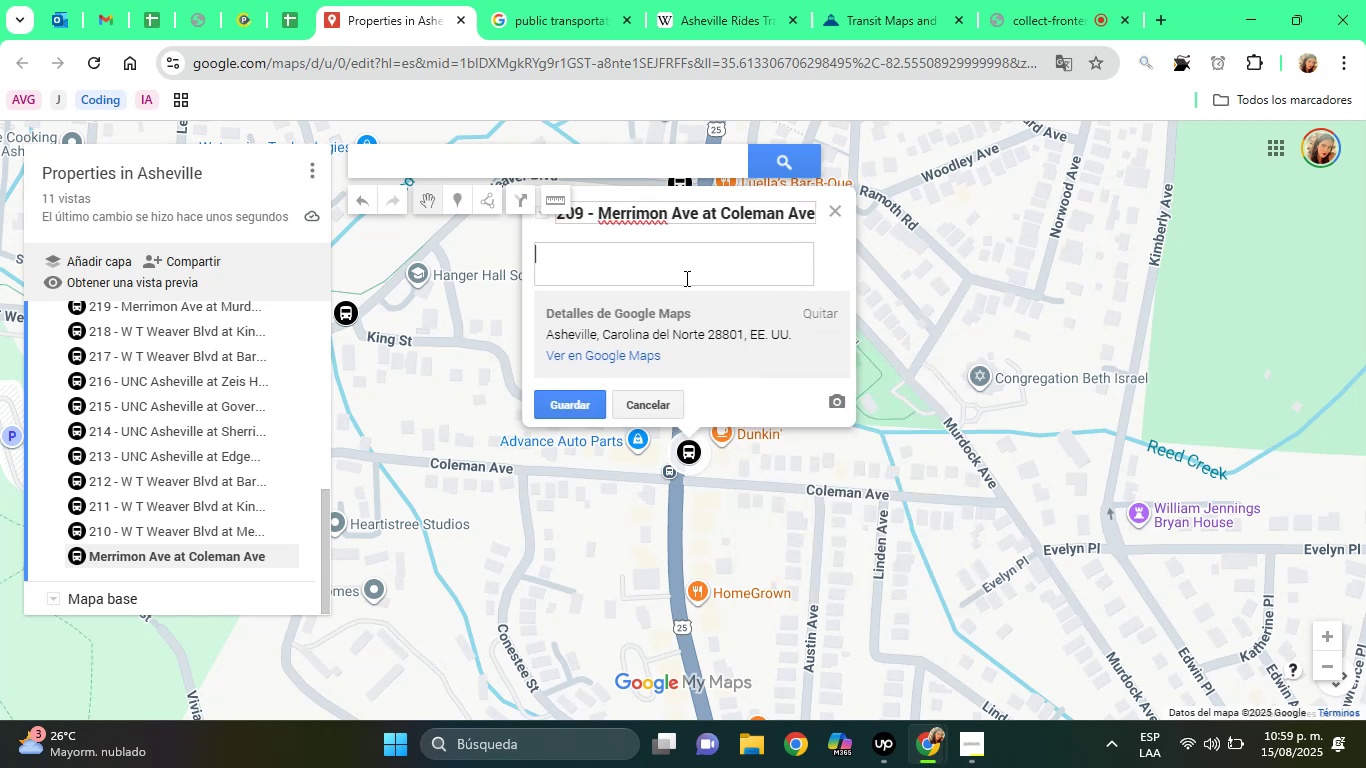 
type(Bus Stop)
 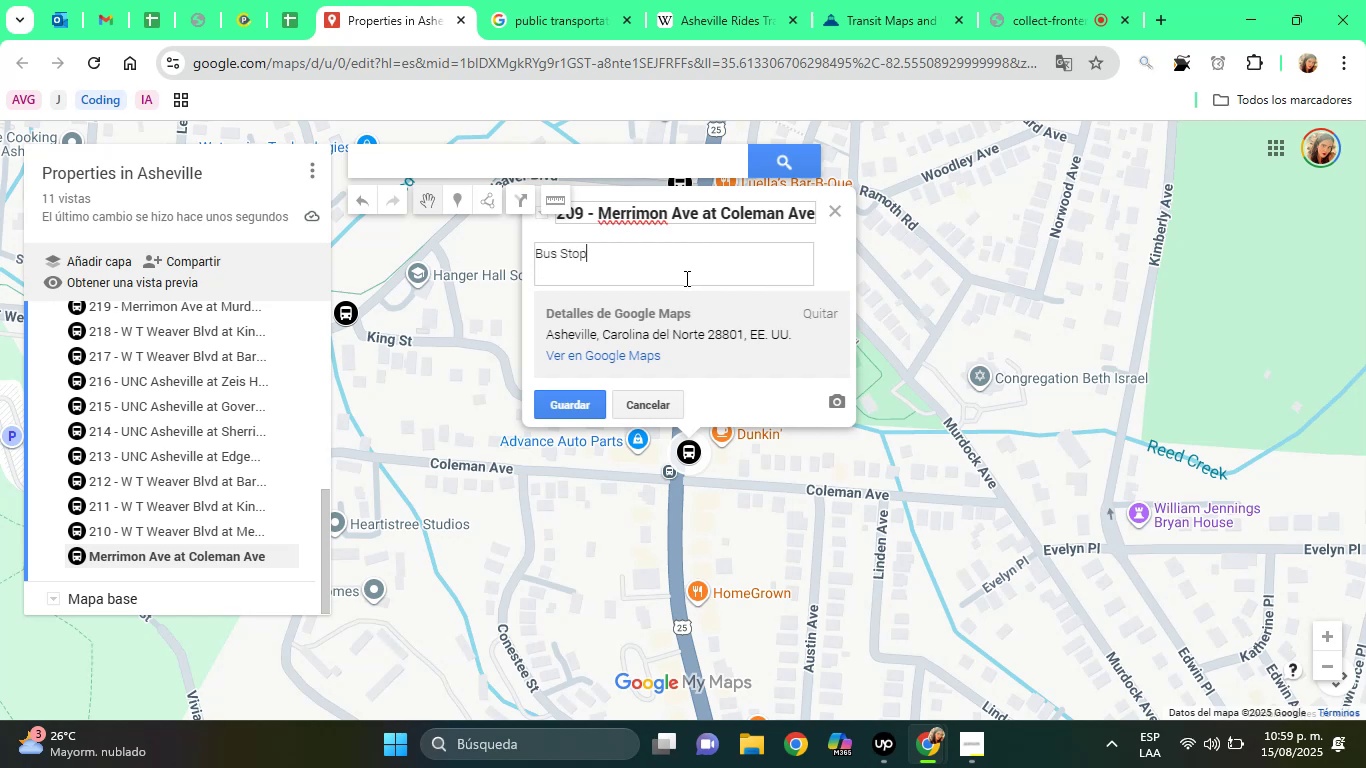 
left_click([578, 405])
 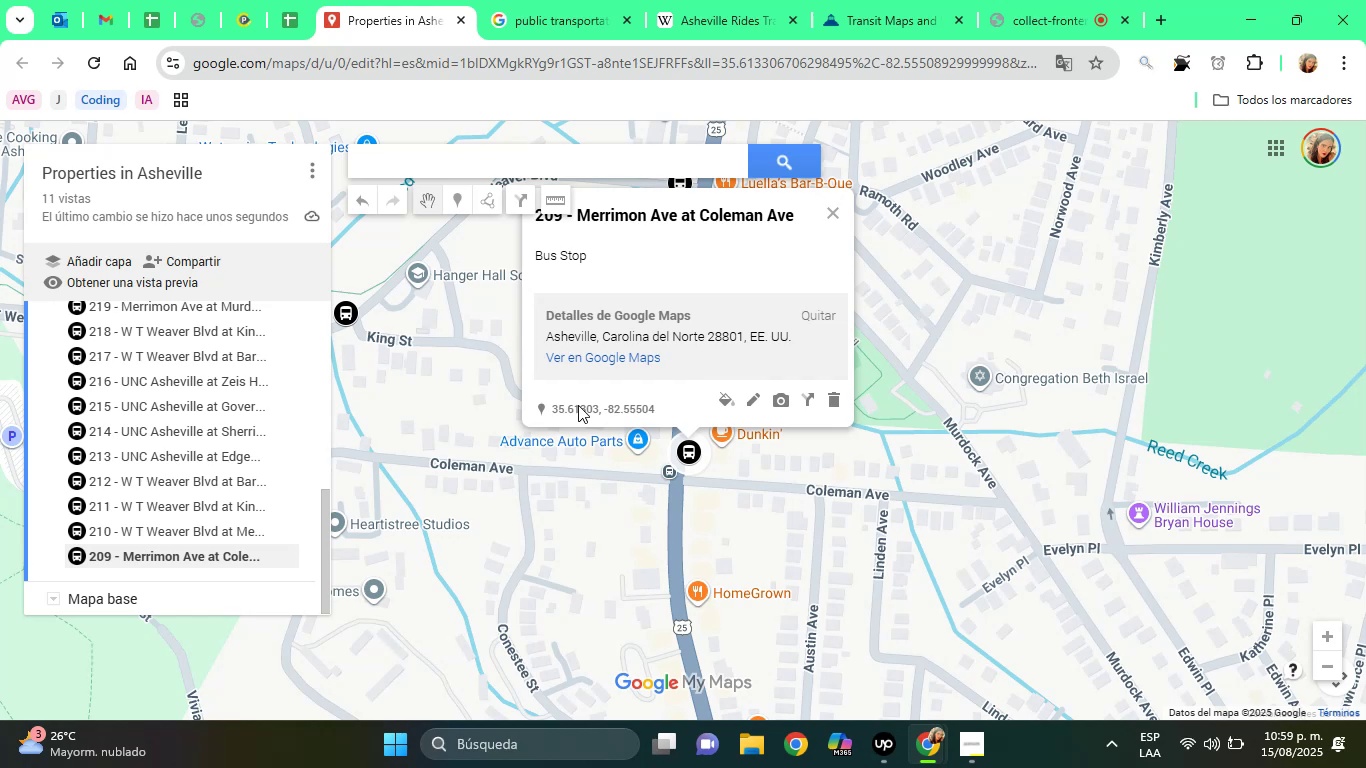 
wait(20.75)
 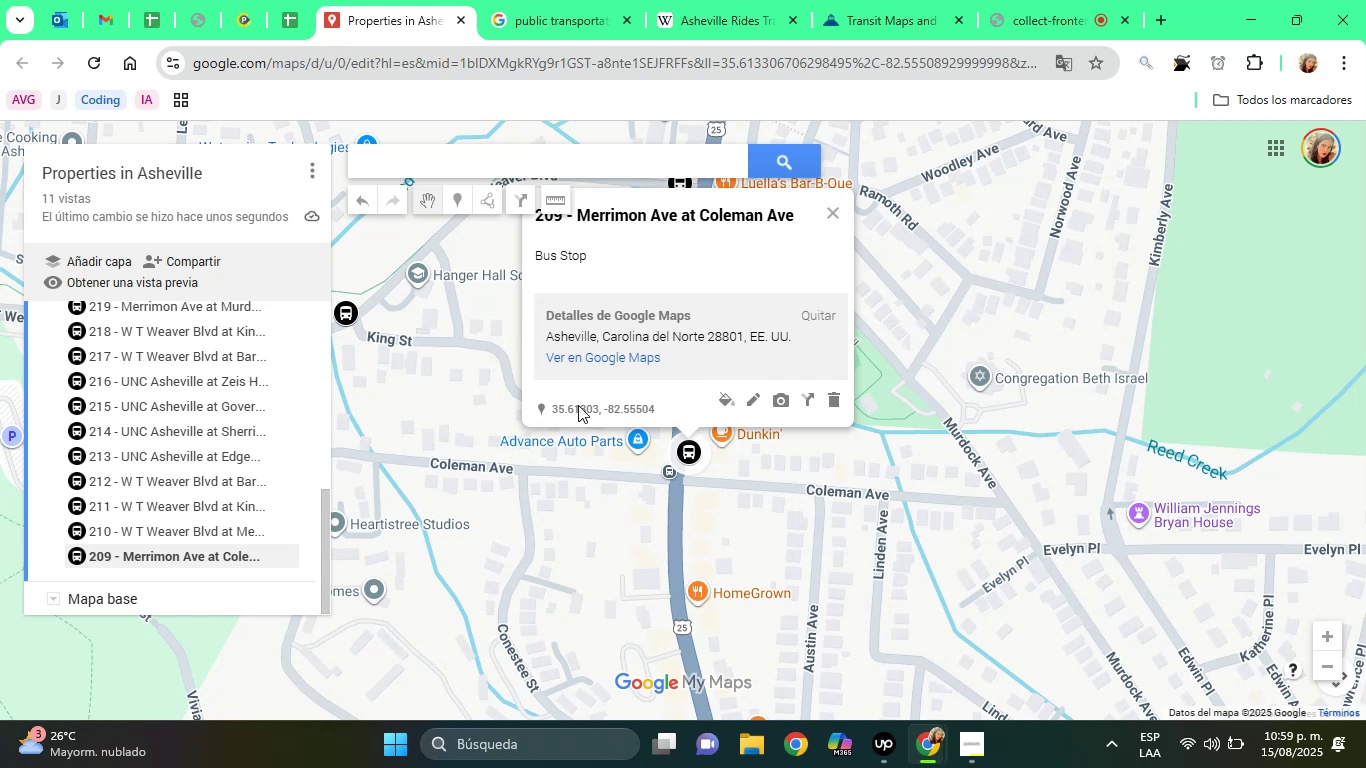 
left_click([840, 30])
 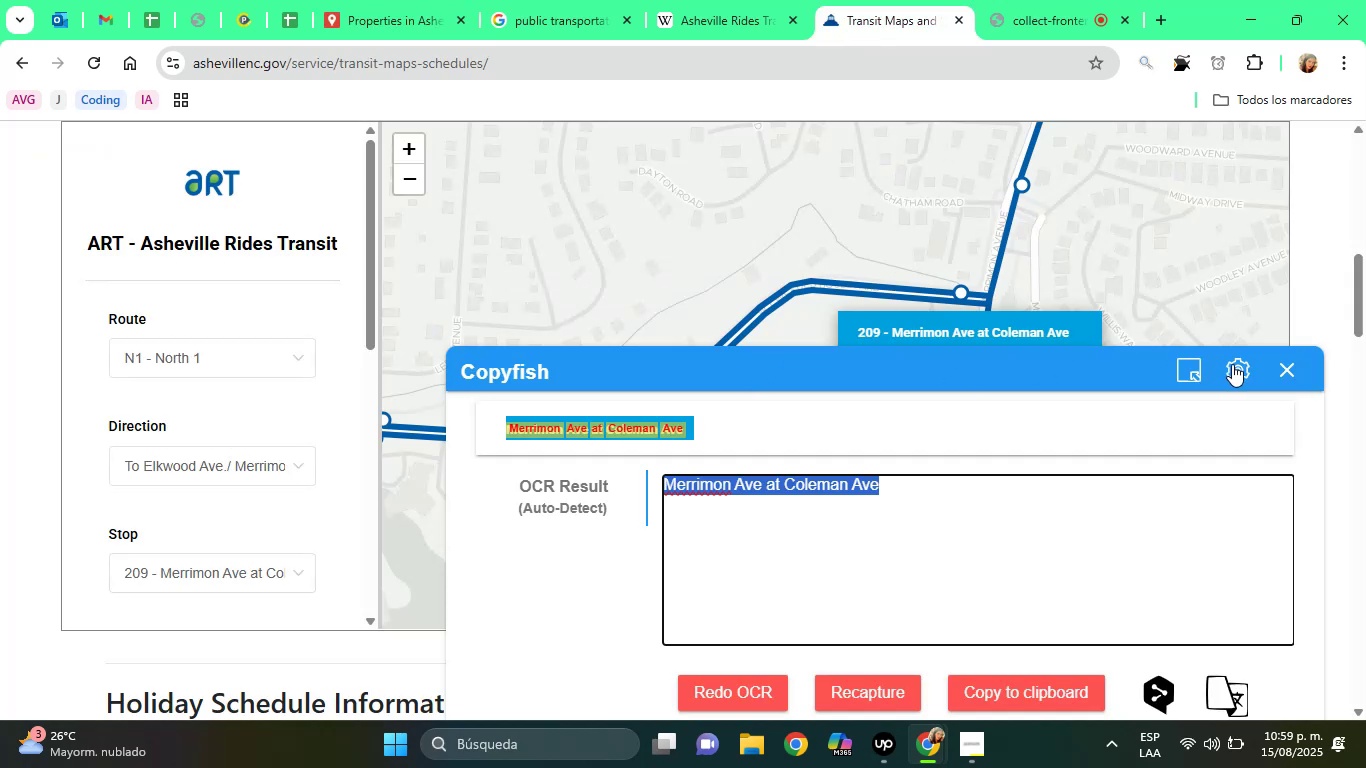 
left_click([1288, 370])
 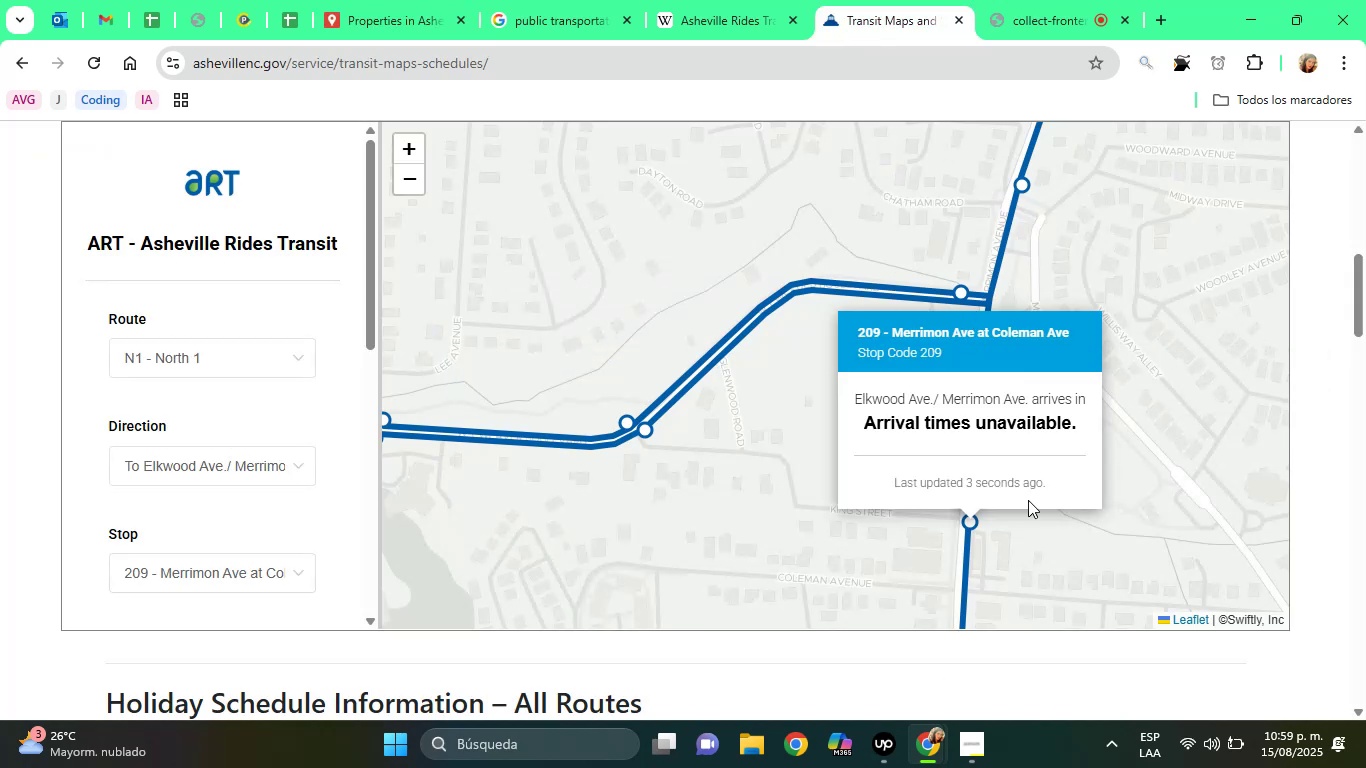 
left_click([1113, 542])
 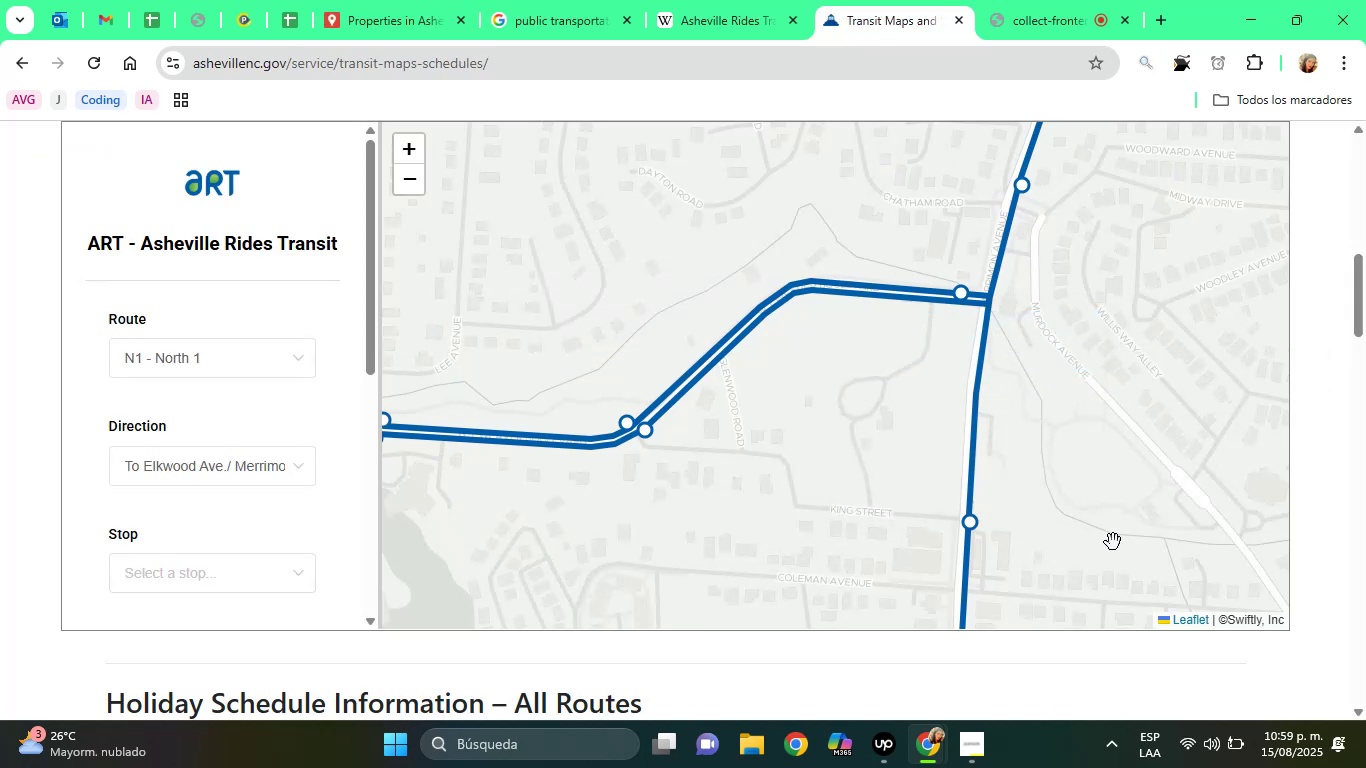 
left_click_drag(start_coordinate=[1113, 542], to_coordinate=[1040, 312])
 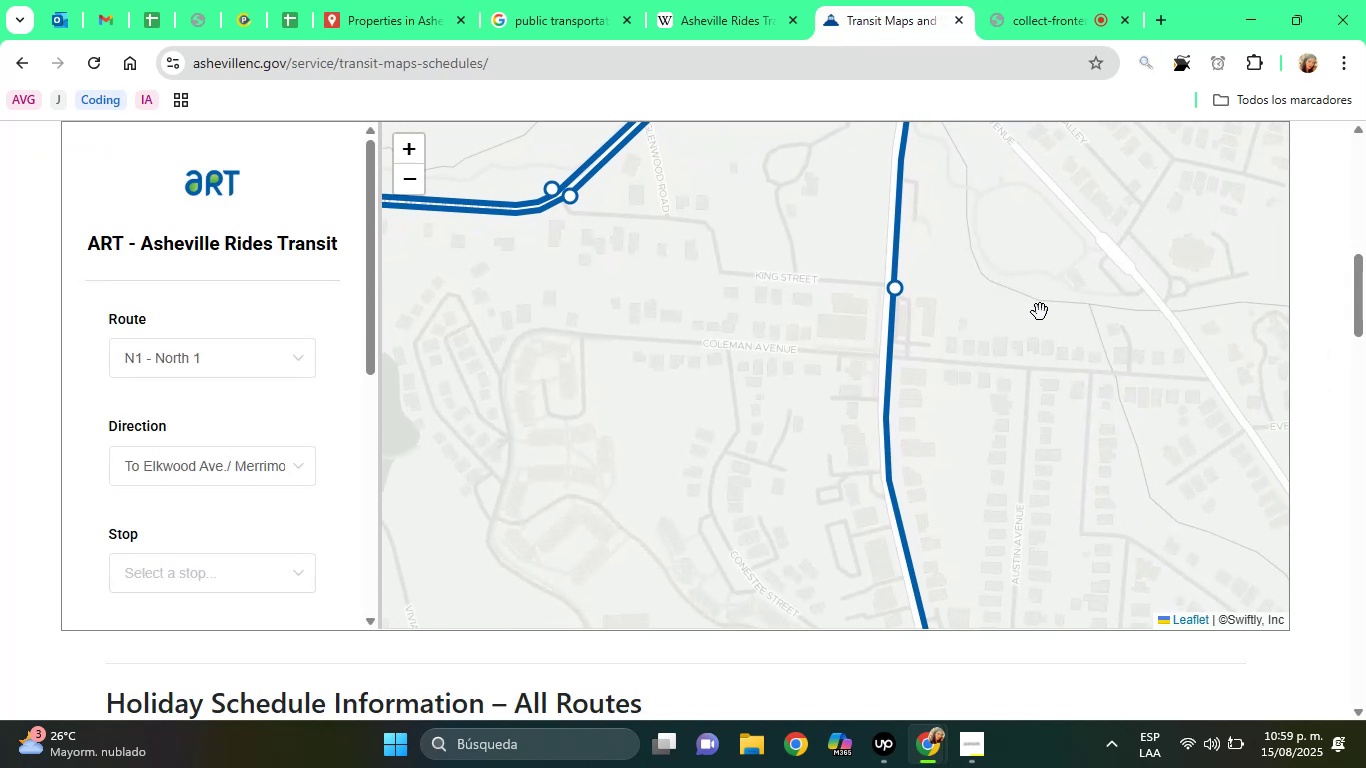 
left_click_drag(start_coordinate=[1040, 349], to_coordinate=[1020, 213])
 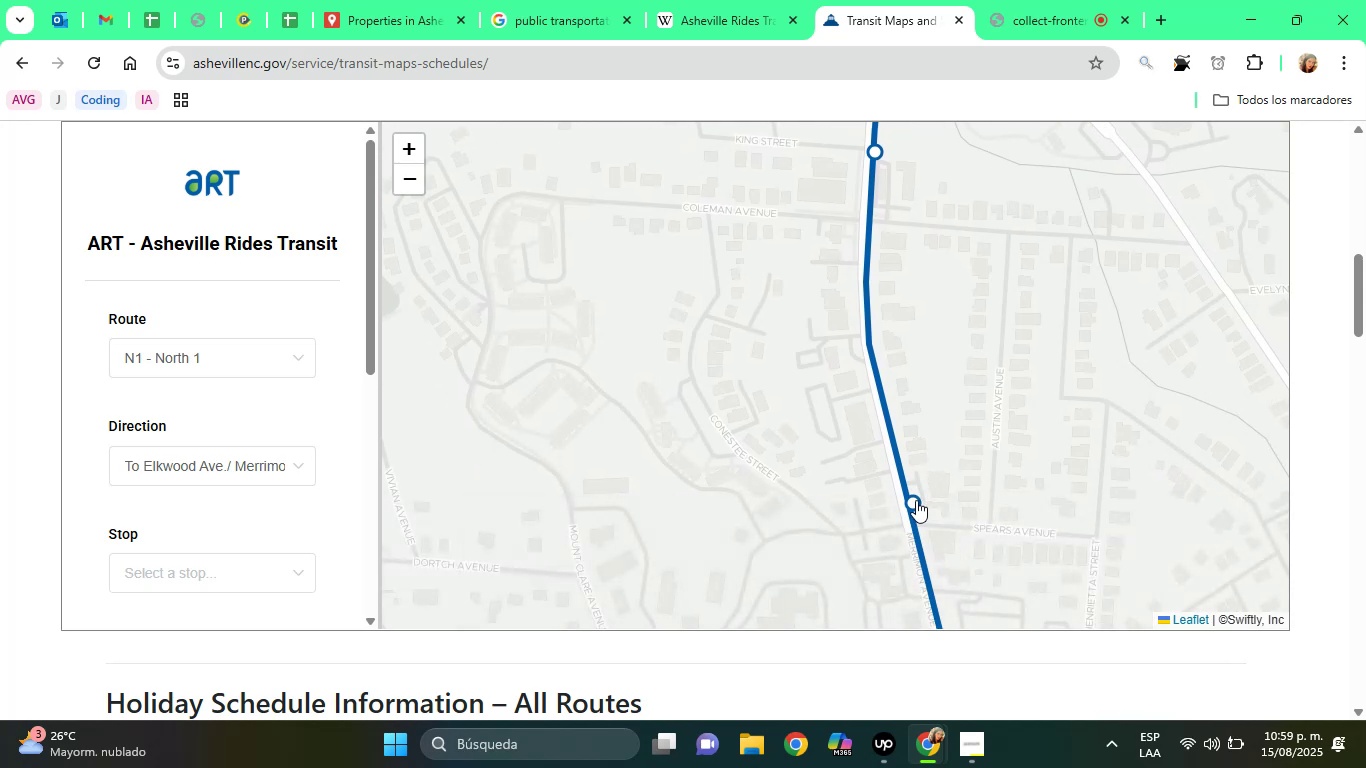 
left_click([916, 501])
 